 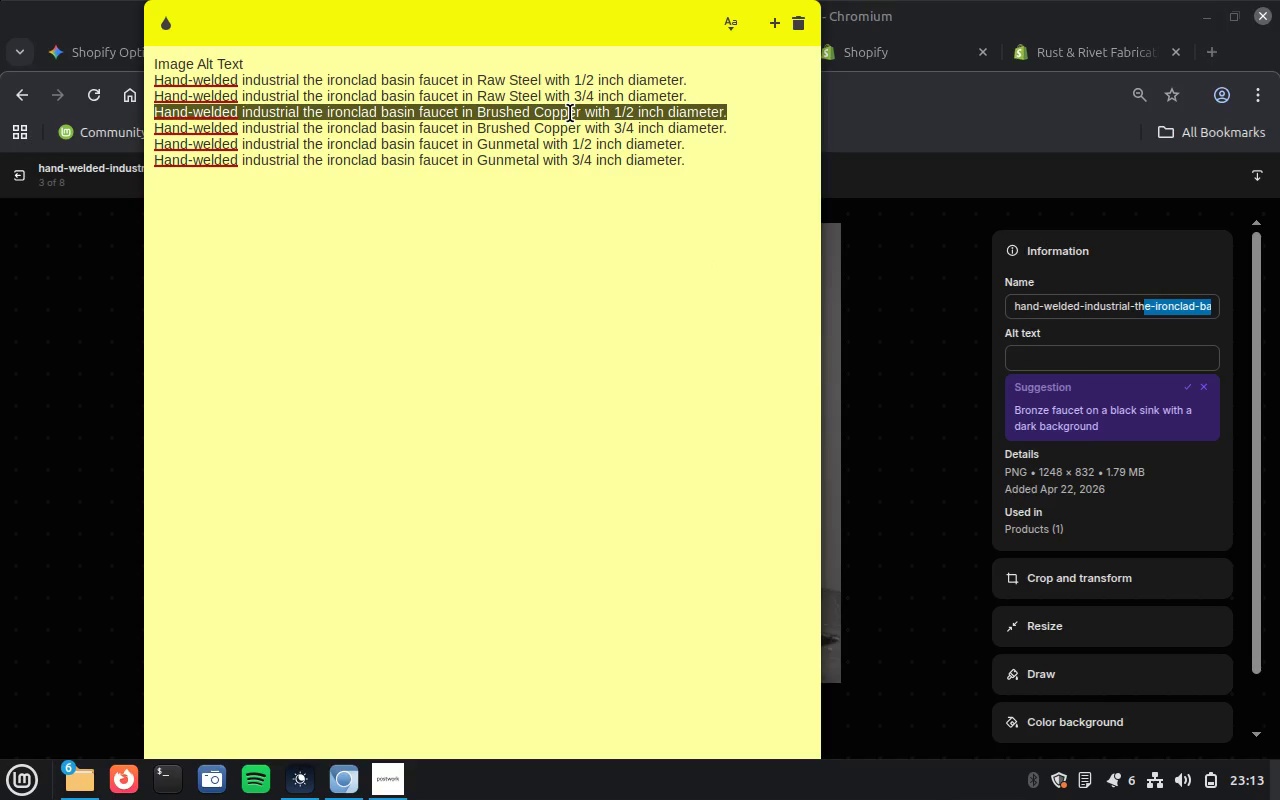 
key(Control+C)
 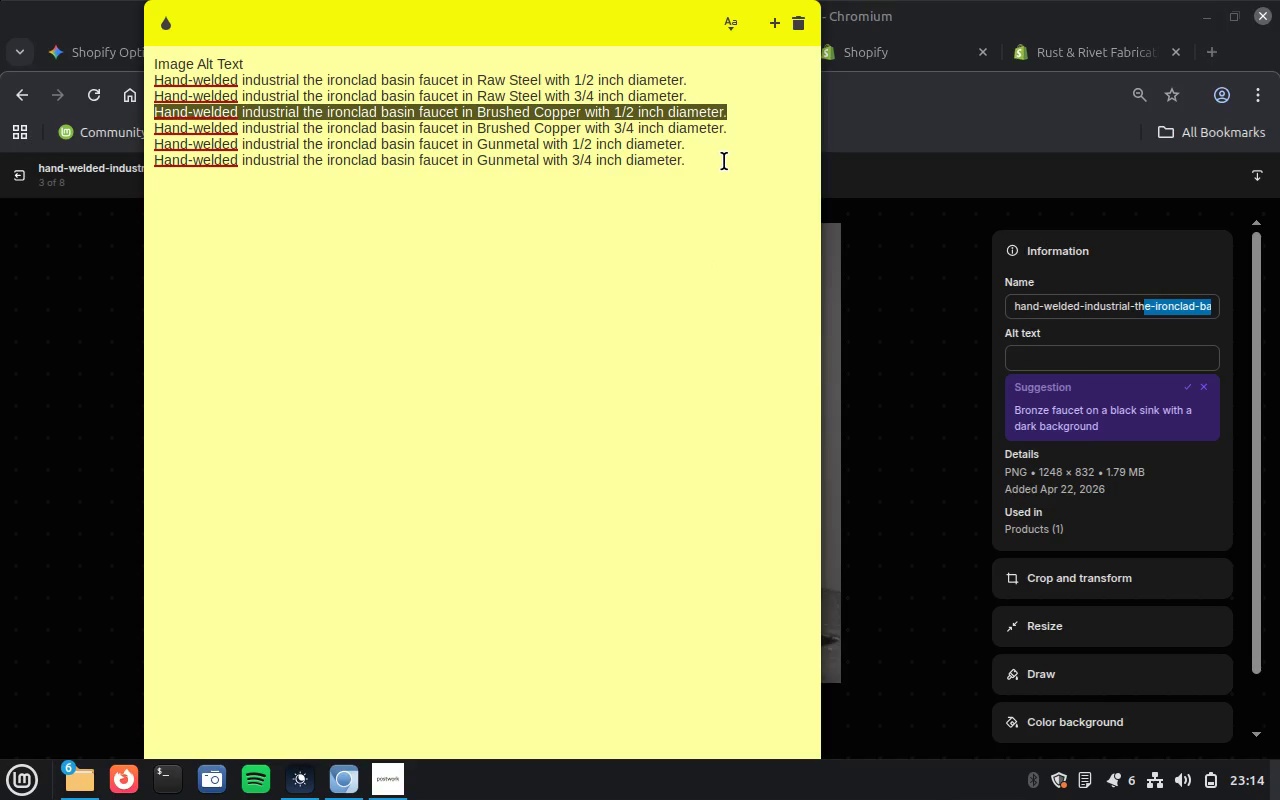 
wait(8.33)
 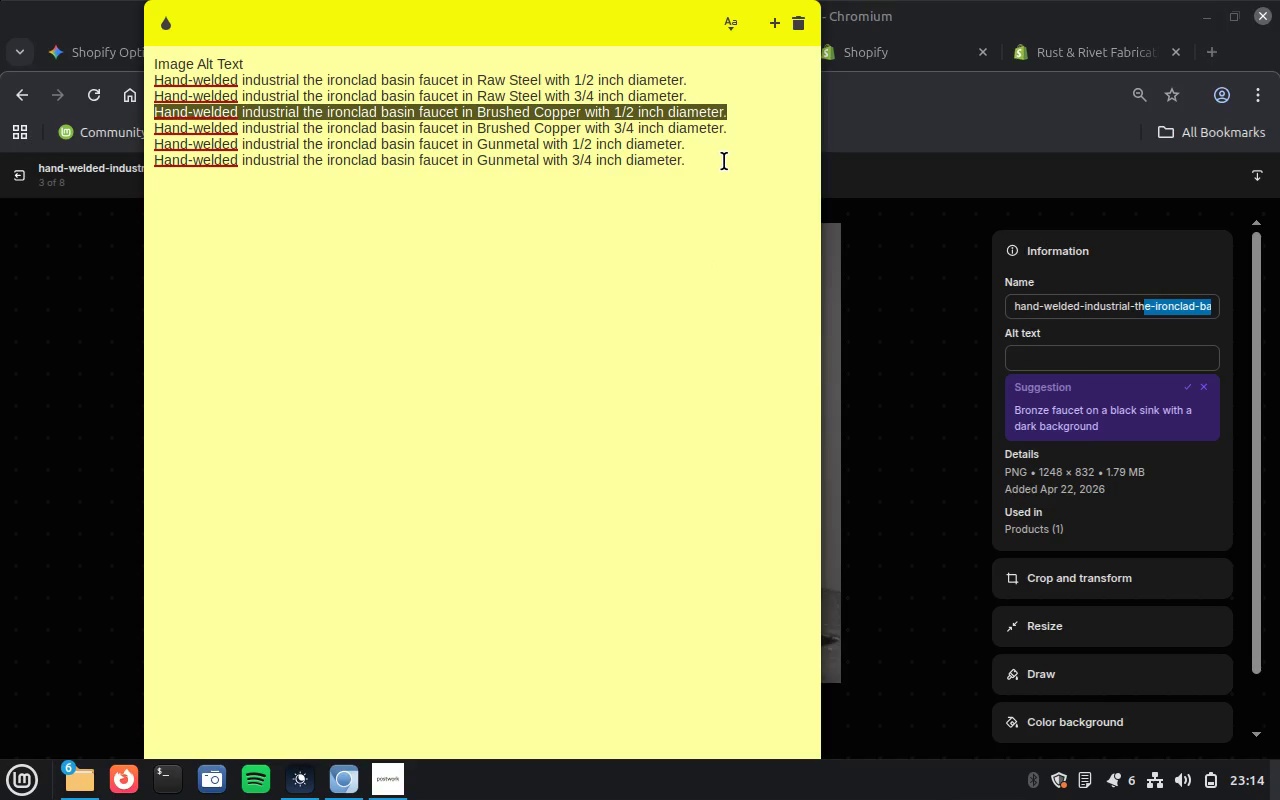 
left_click([1063, 363])
 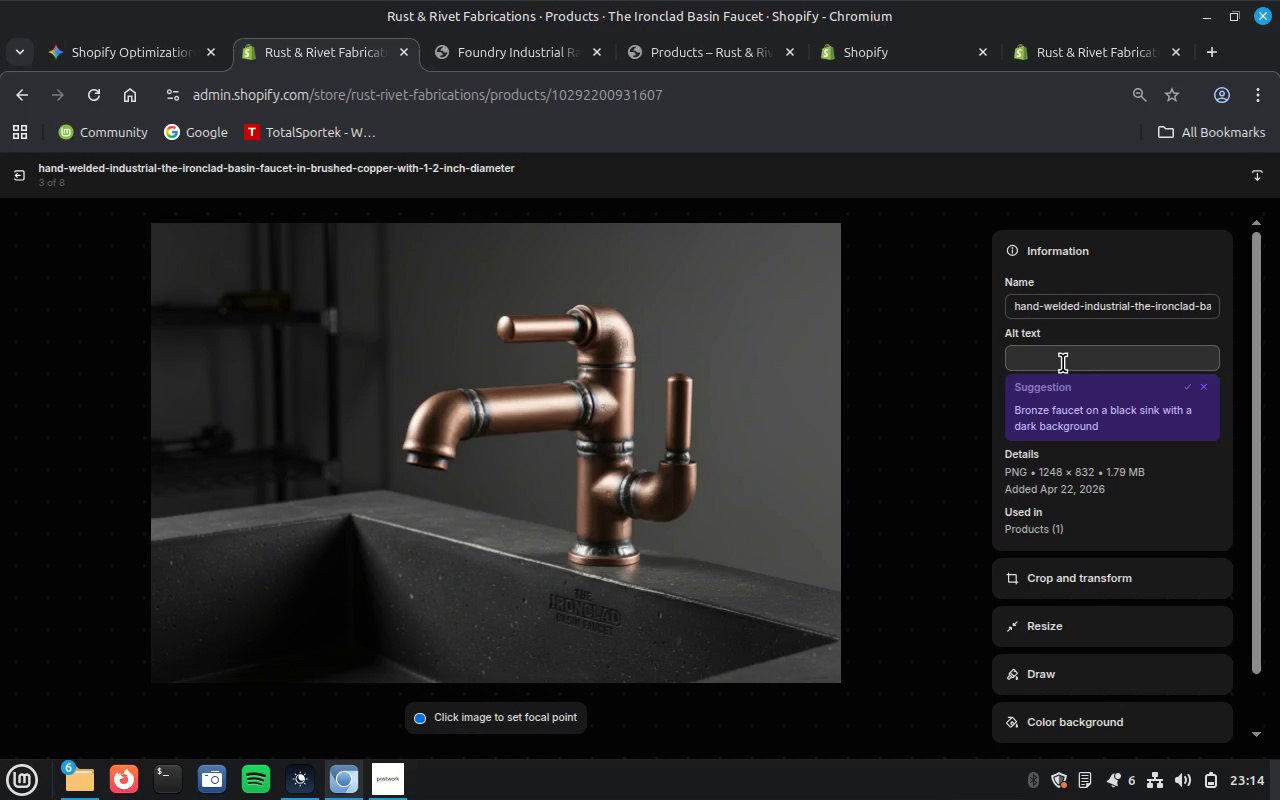 
left_click([1063, 363])
 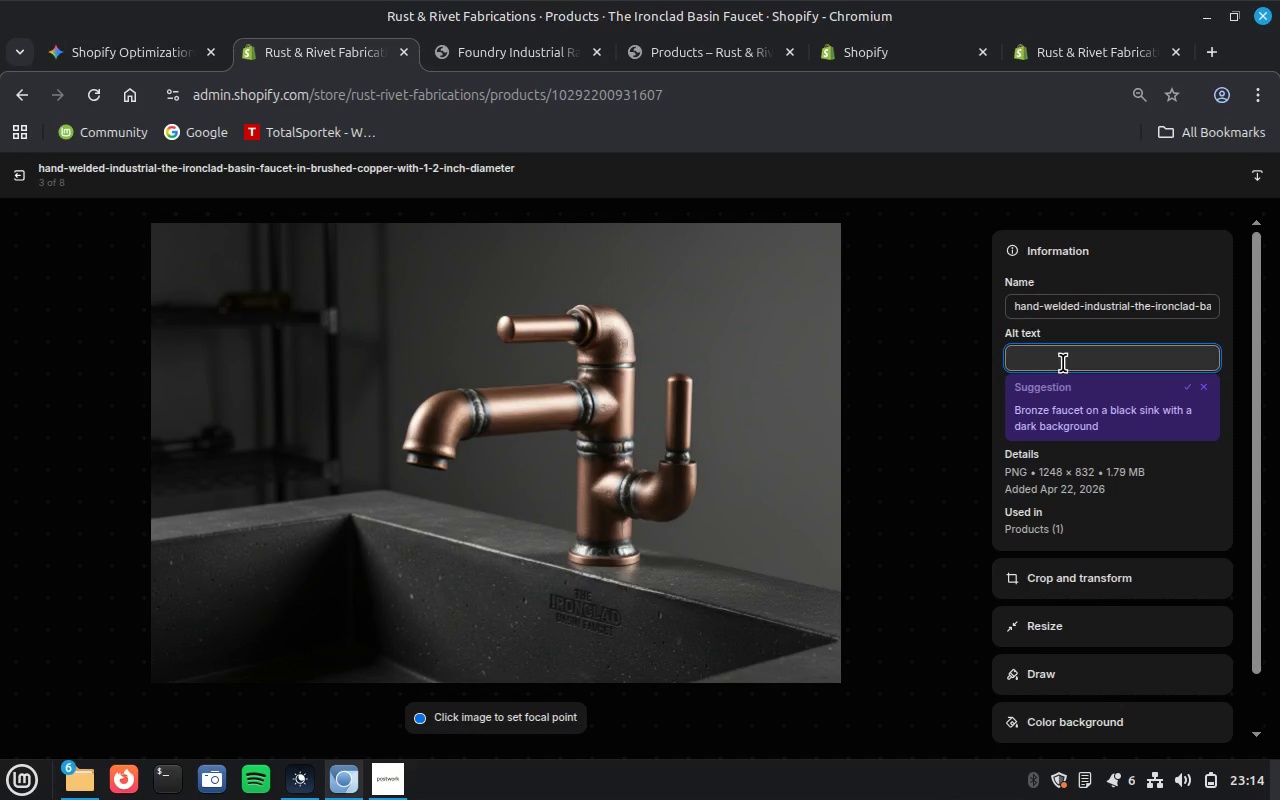 
key(Control+ControlLeft)
 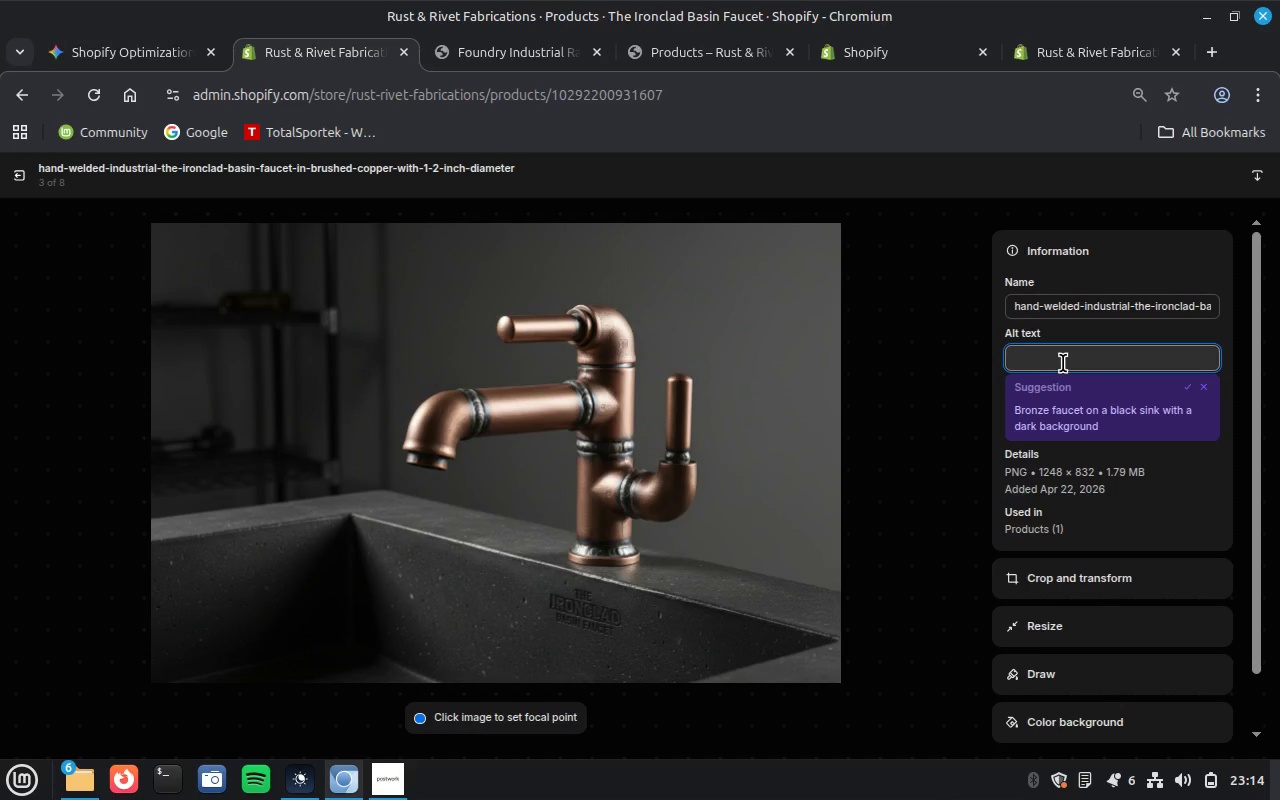 
key(Control+V)
 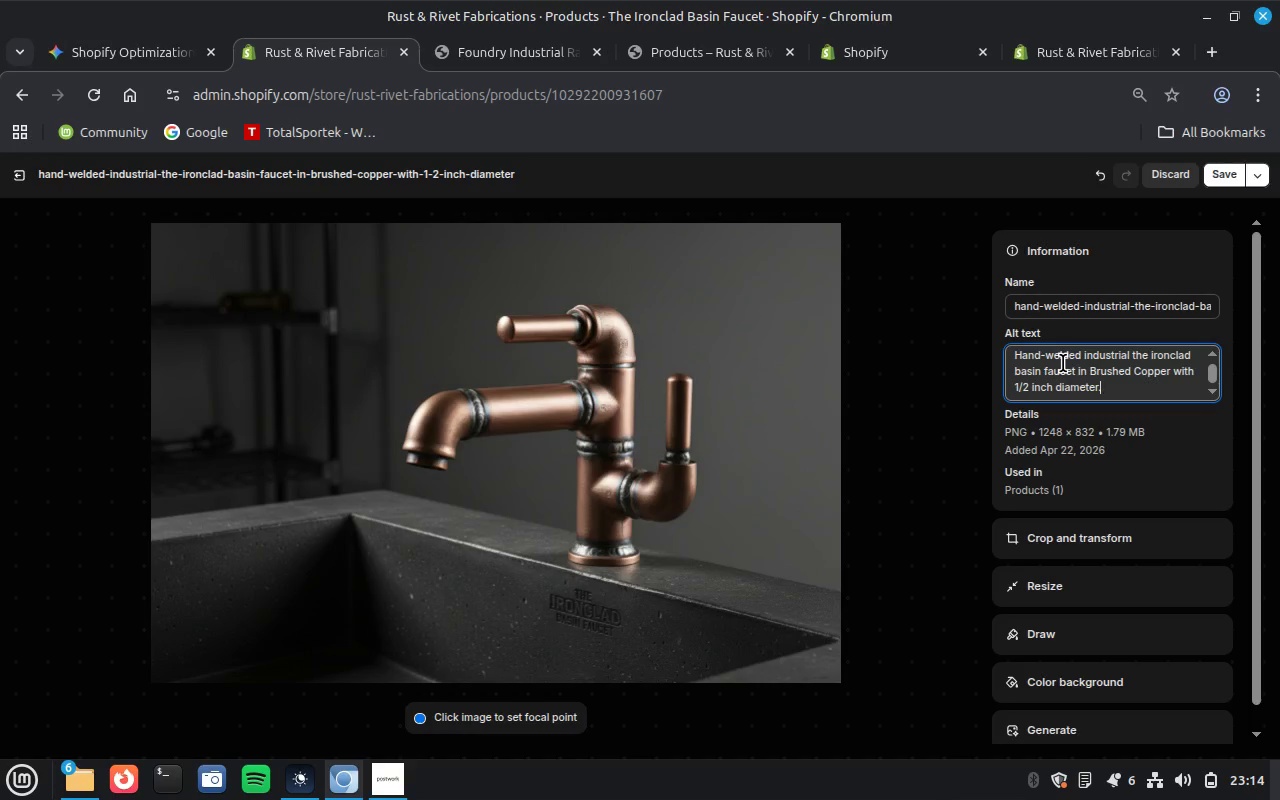 
wait(11.13)
 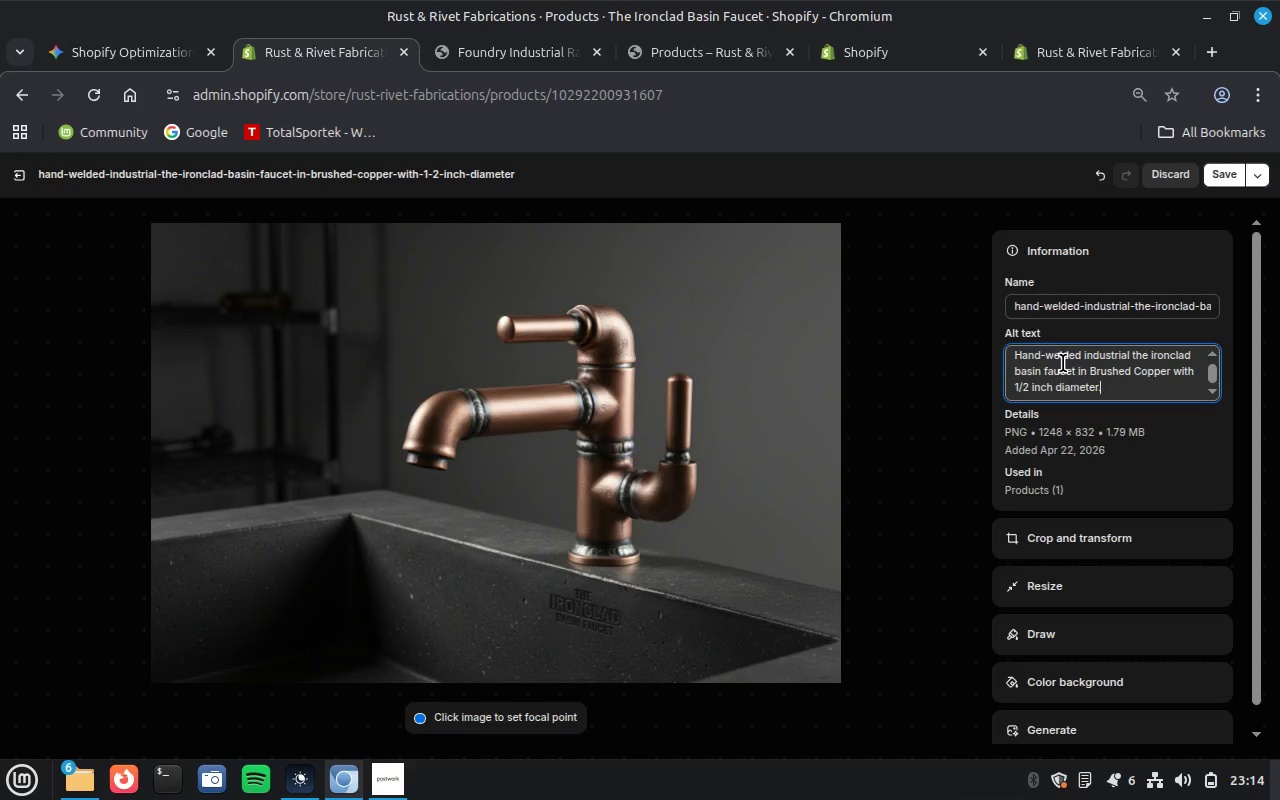 
left_click([1217, 170])
 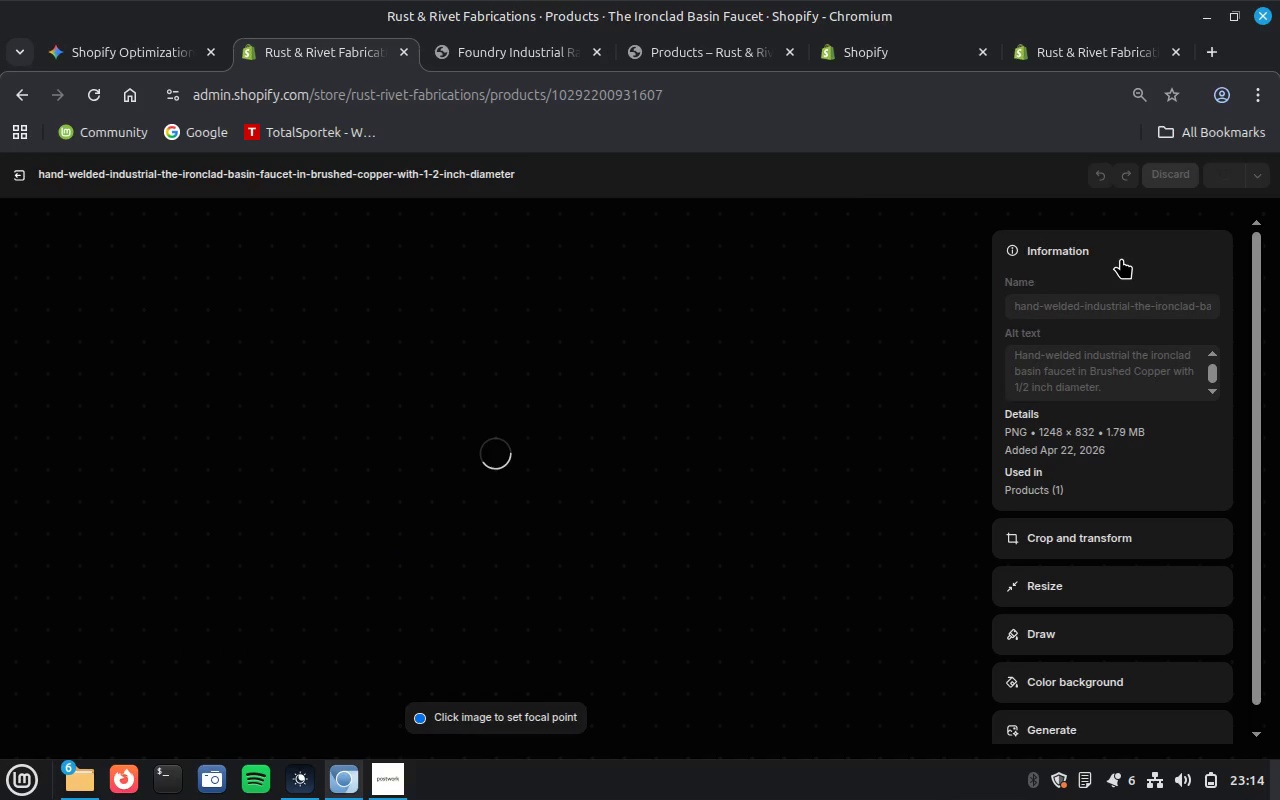 
mouse_move([978, 408])
 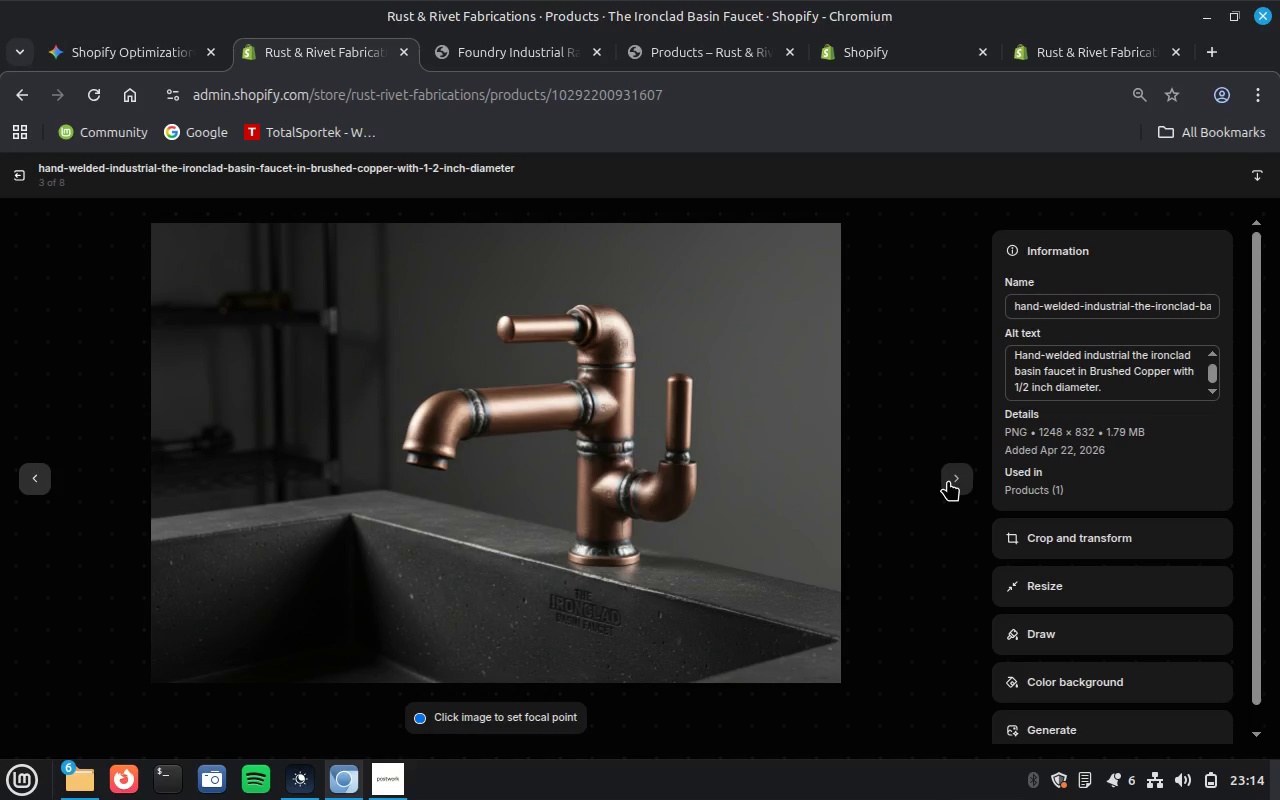 
left_click([948, 480])
 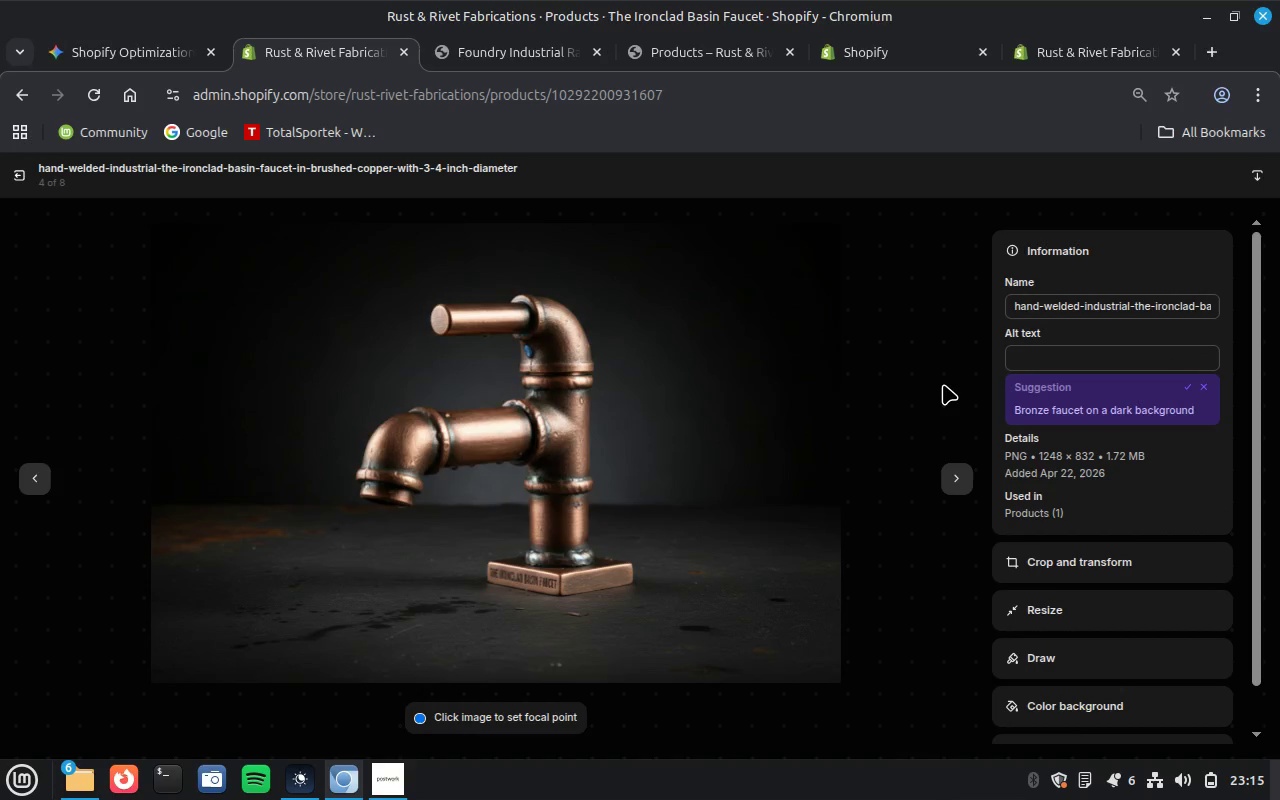 
wait(34.07)
 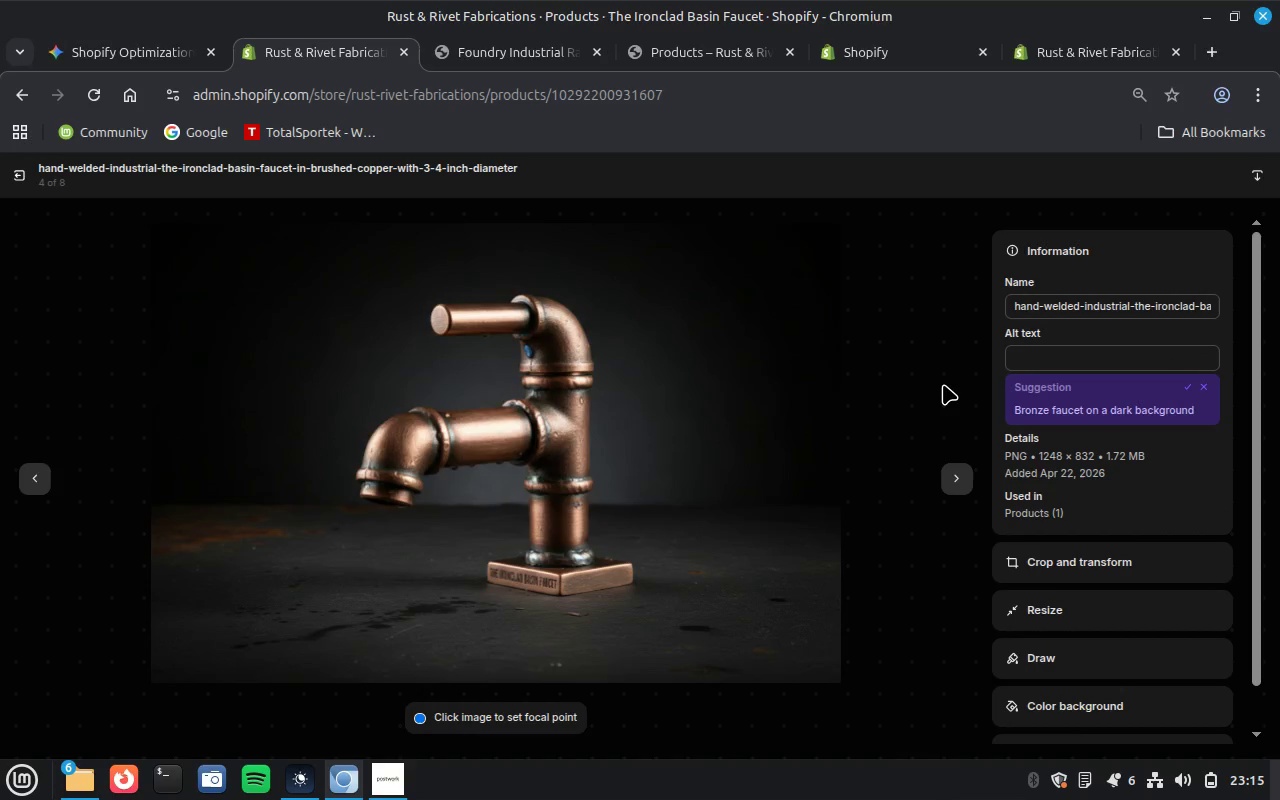 
left_click_drag(start_coordinate=[1148, 311], to_coordinate=[1279, 316])
 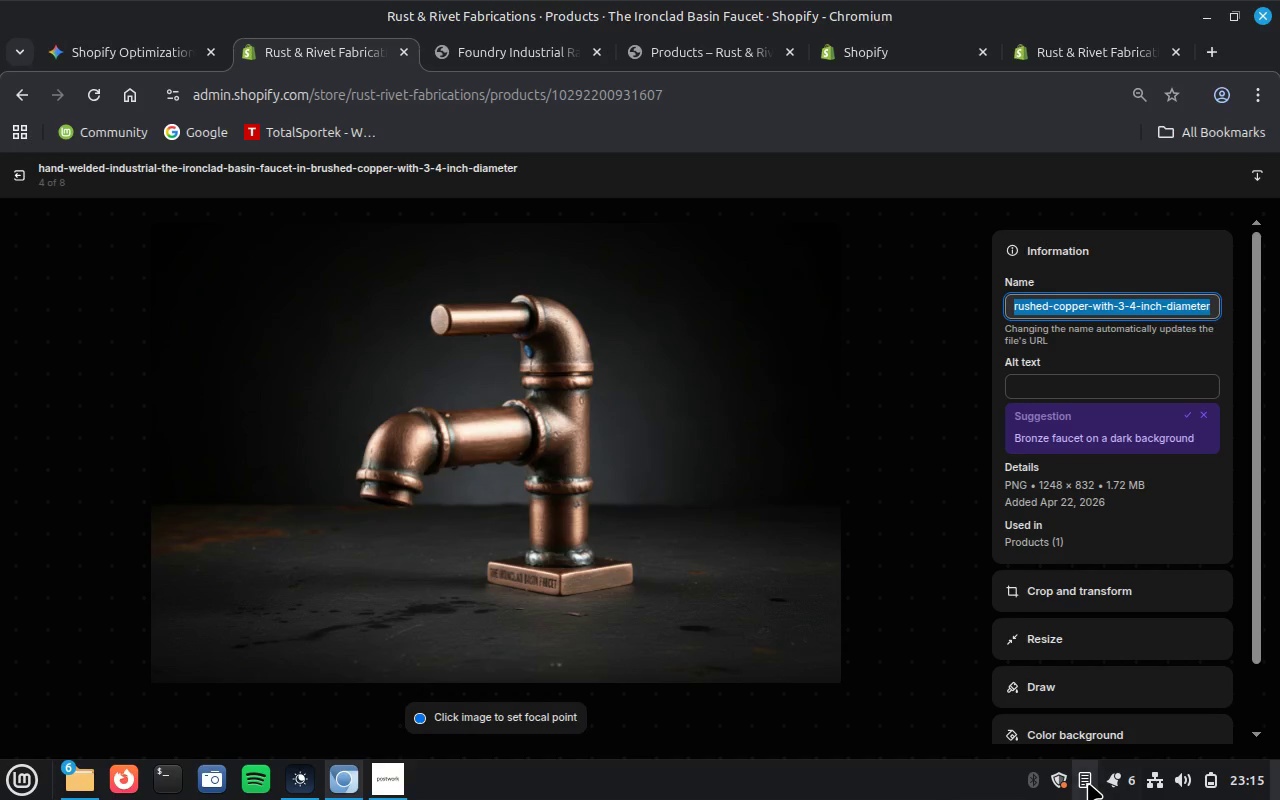 
left_click([1088, 783])
 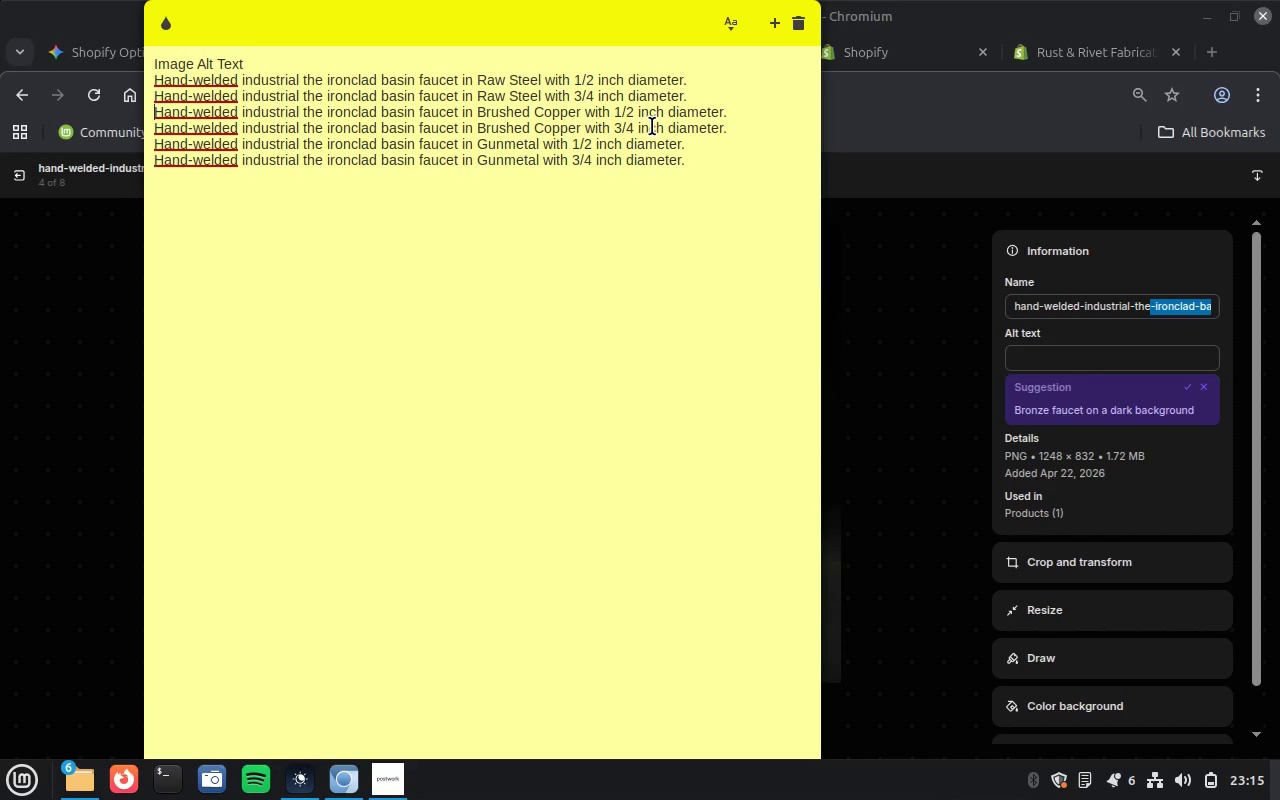 
double_click([652, 126])
 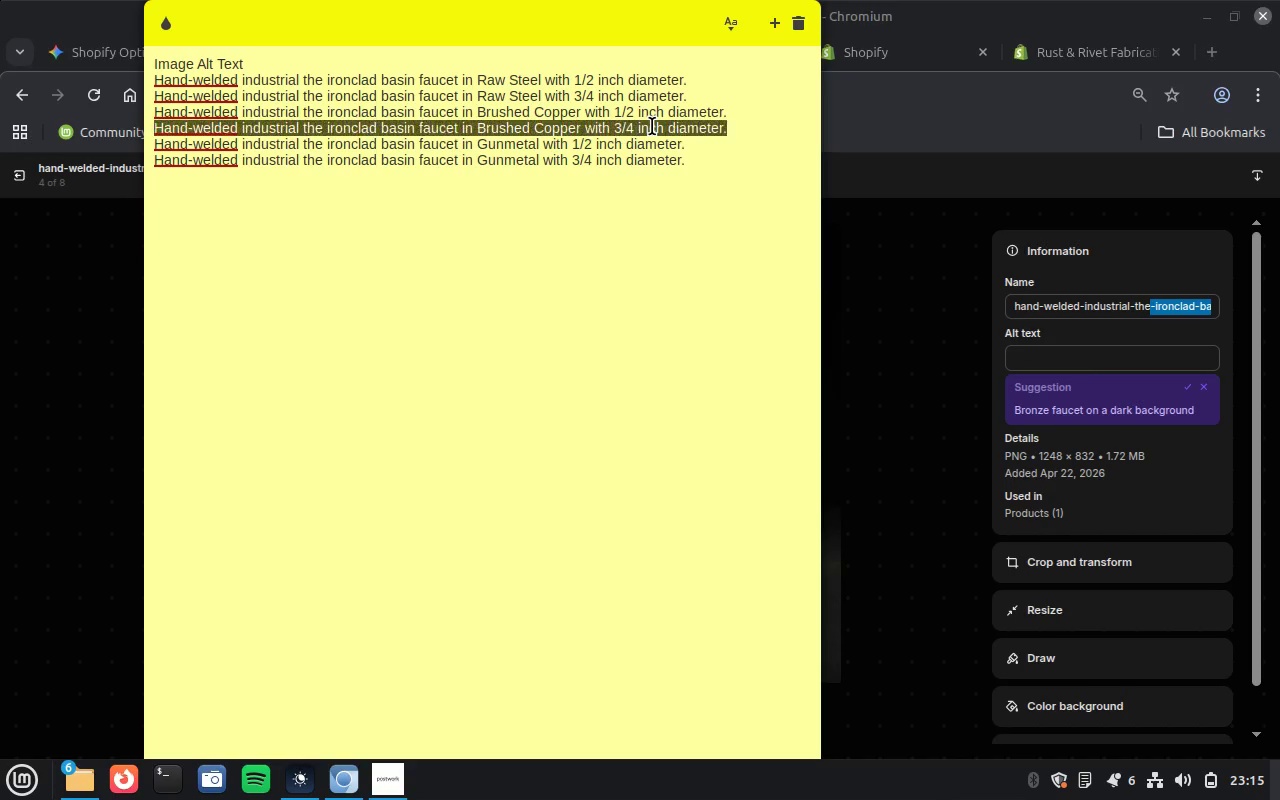 
triple_click([652, 126])
 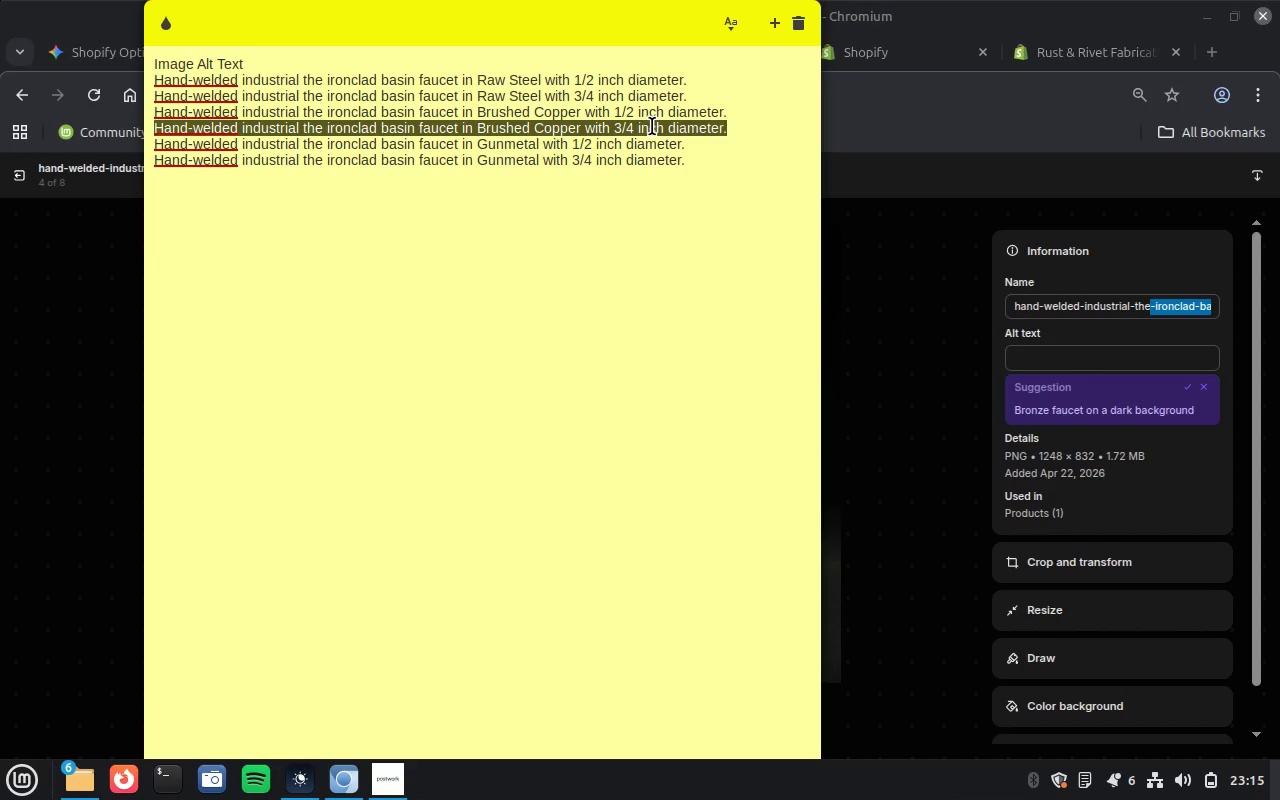 
key(Control+C)
 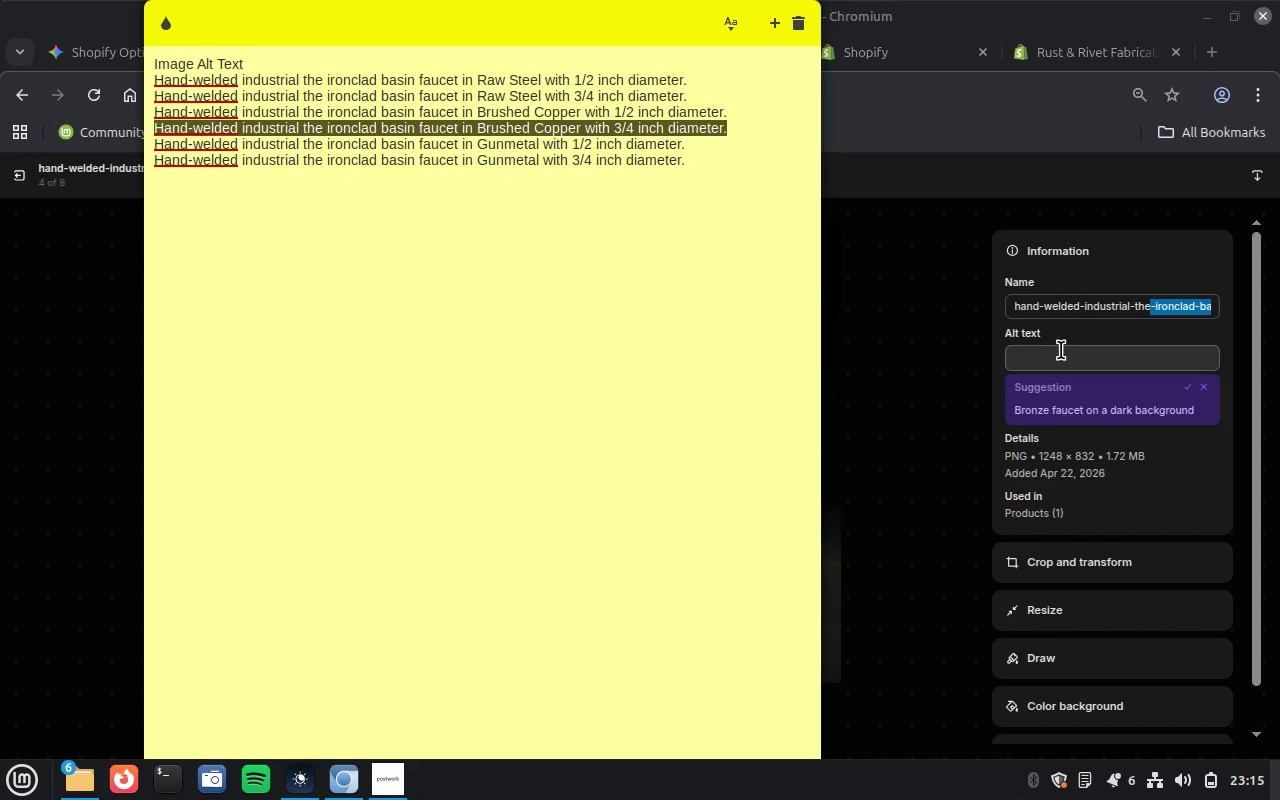 
double_click([1061, 350])
 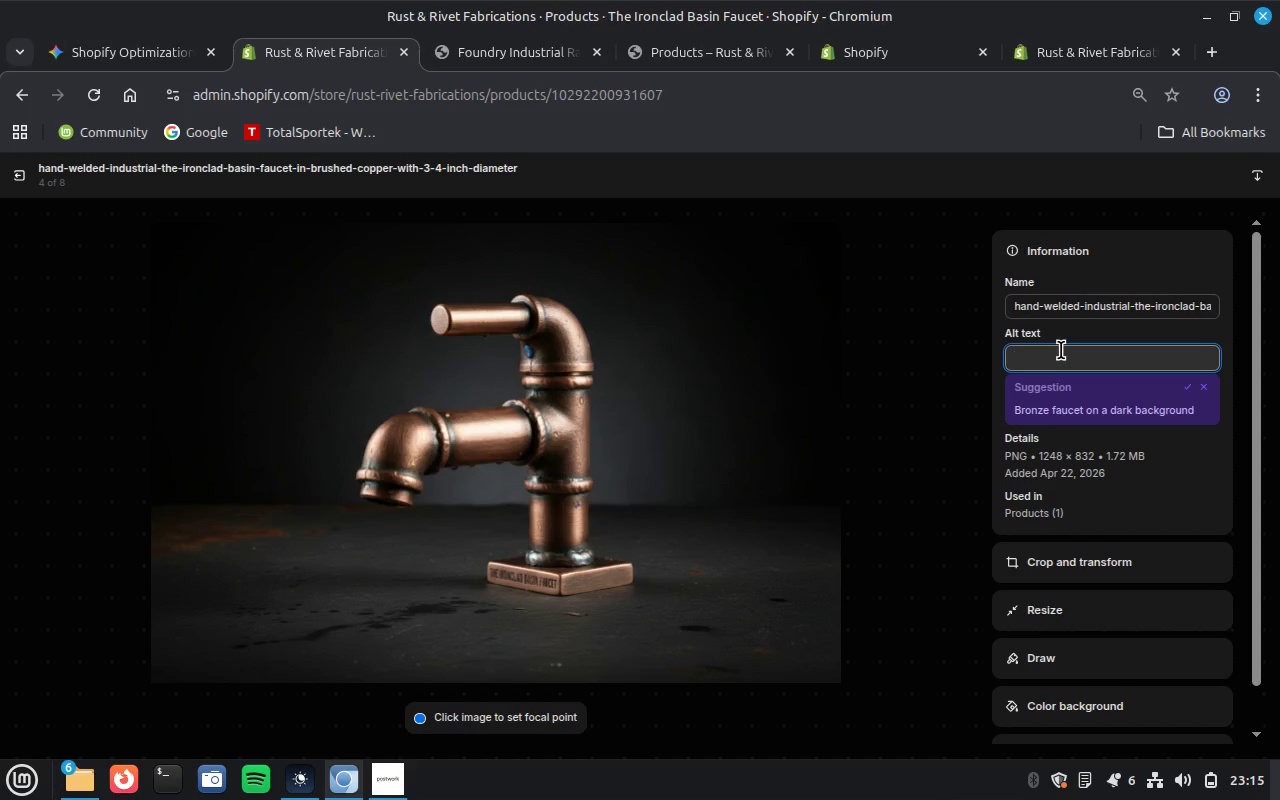 
left_click([1061, 350])
 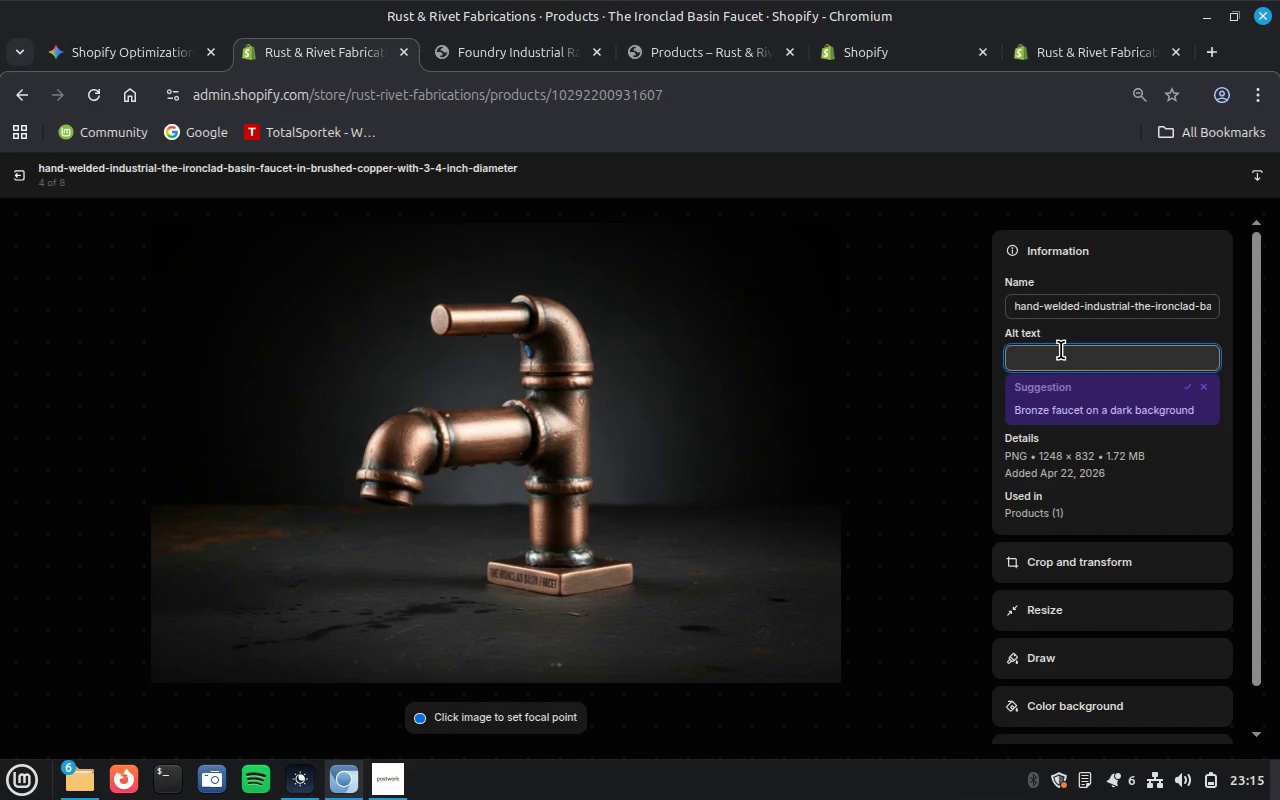 
key(Control+V)
 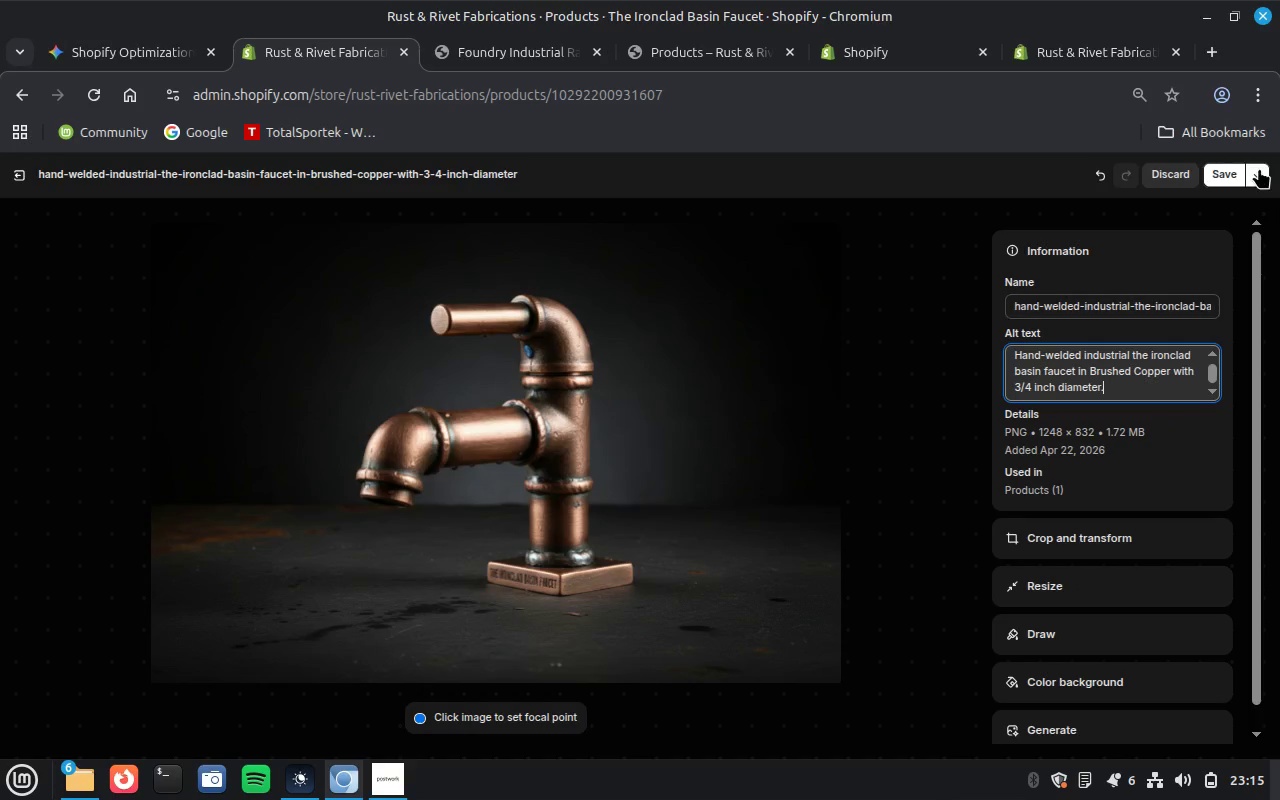 
left_click([1228, 165])
 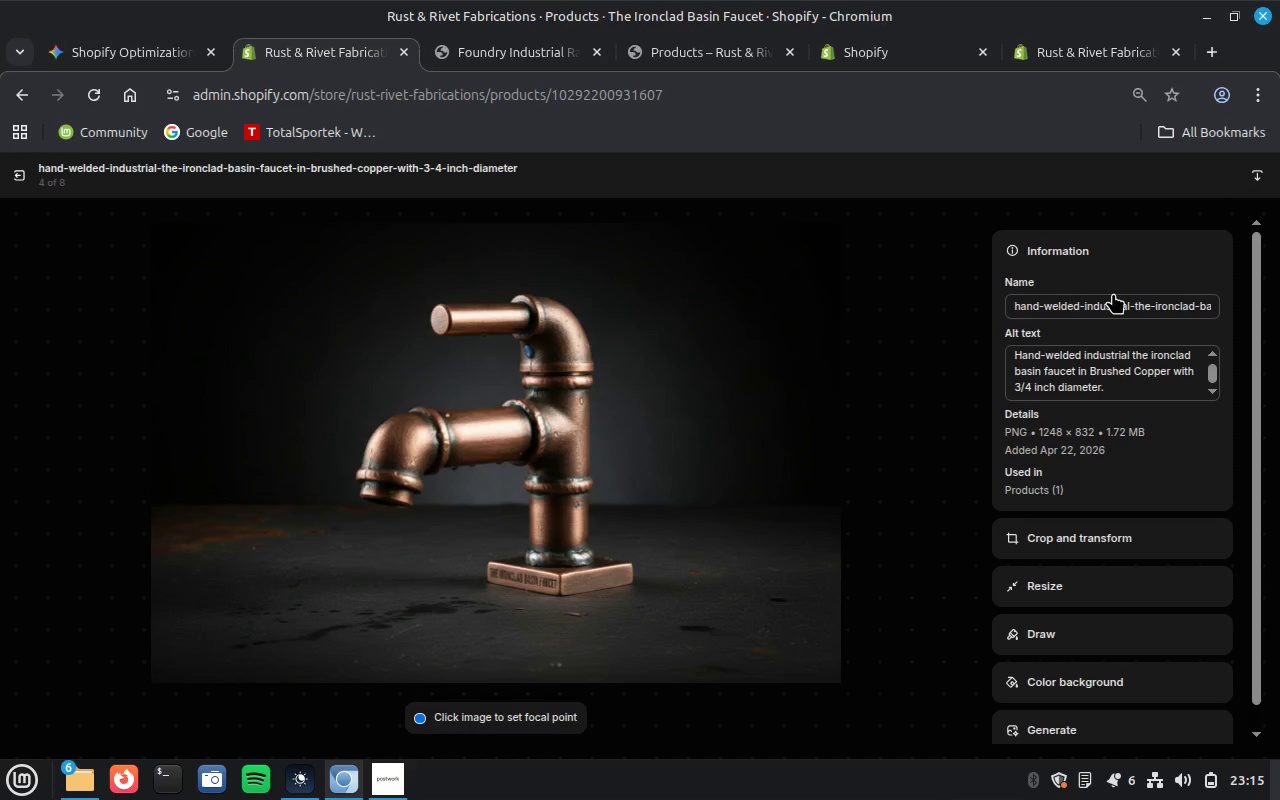 
wait(6.65)
 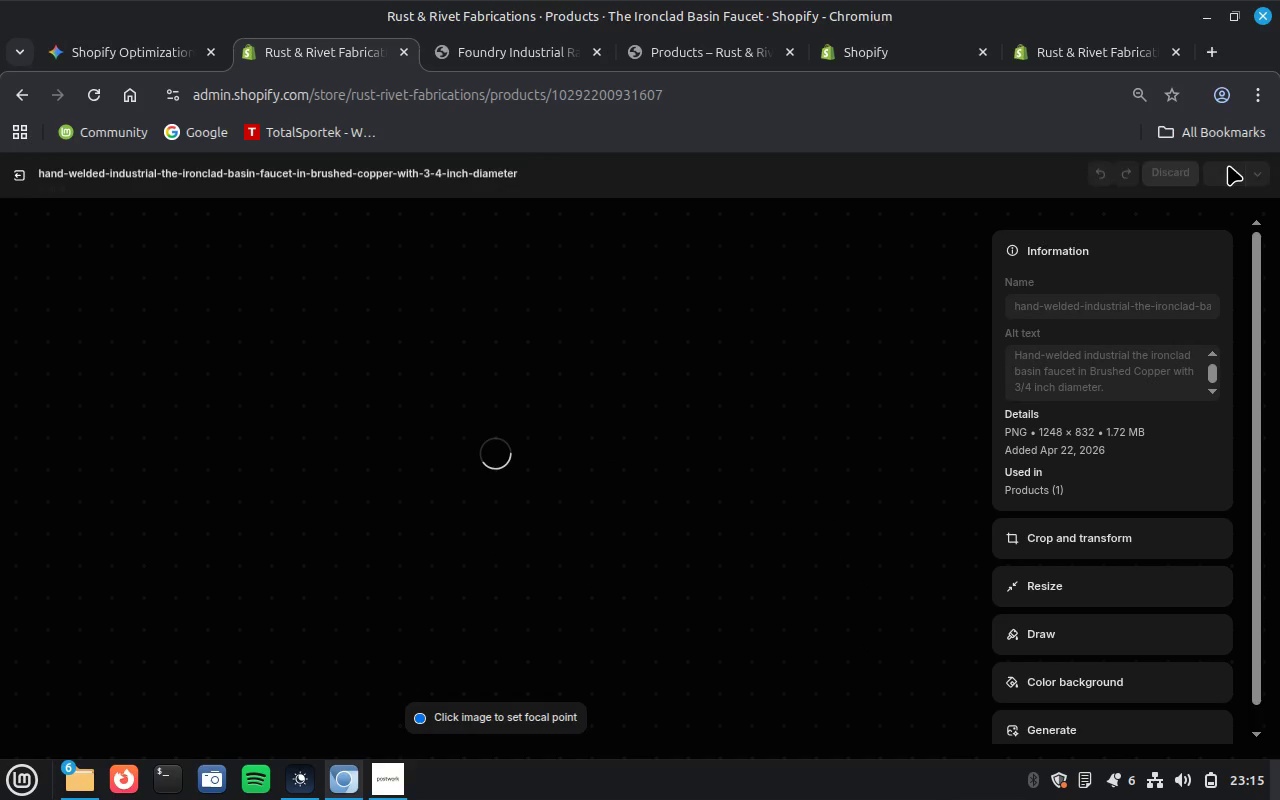 
left_click([949, 483])
 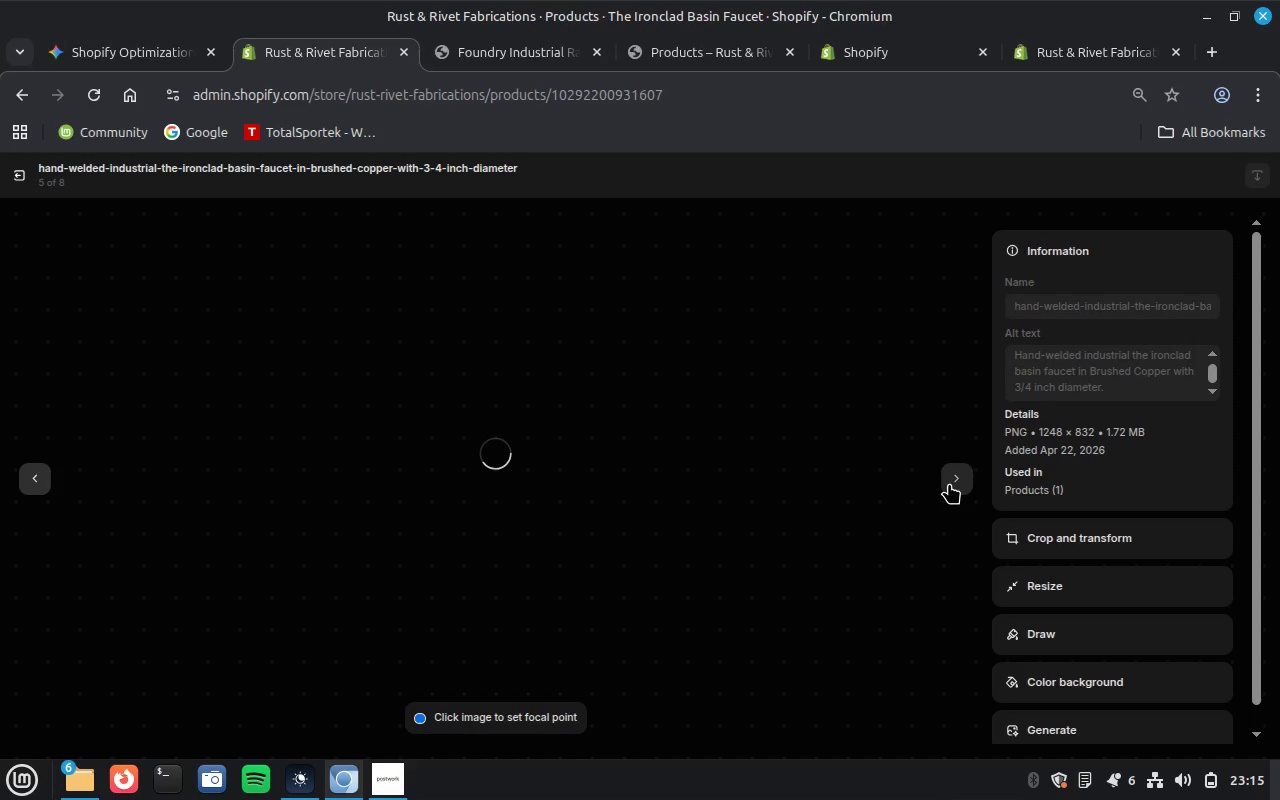 
wait(28.74)
 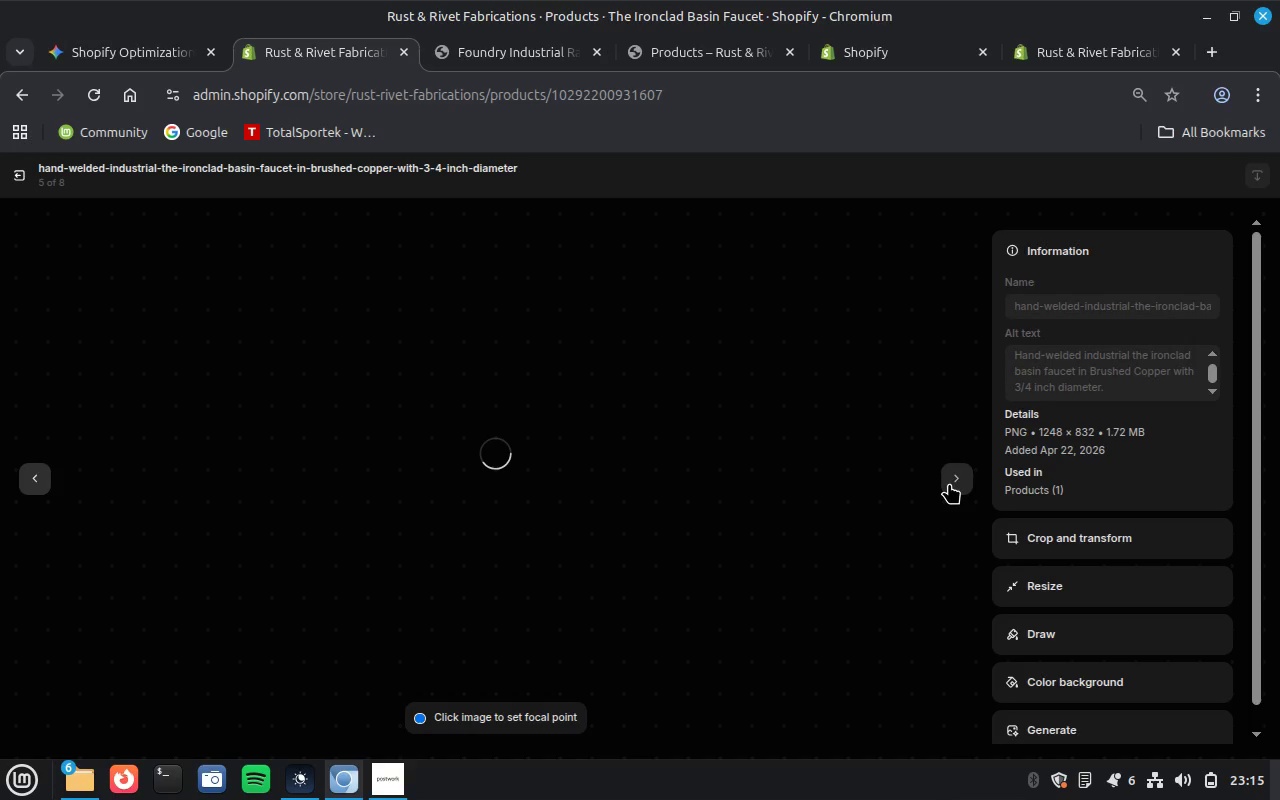 
left_click_drag(start_coordinate=[1153, 304], to_coordinate=[1263, 329])
 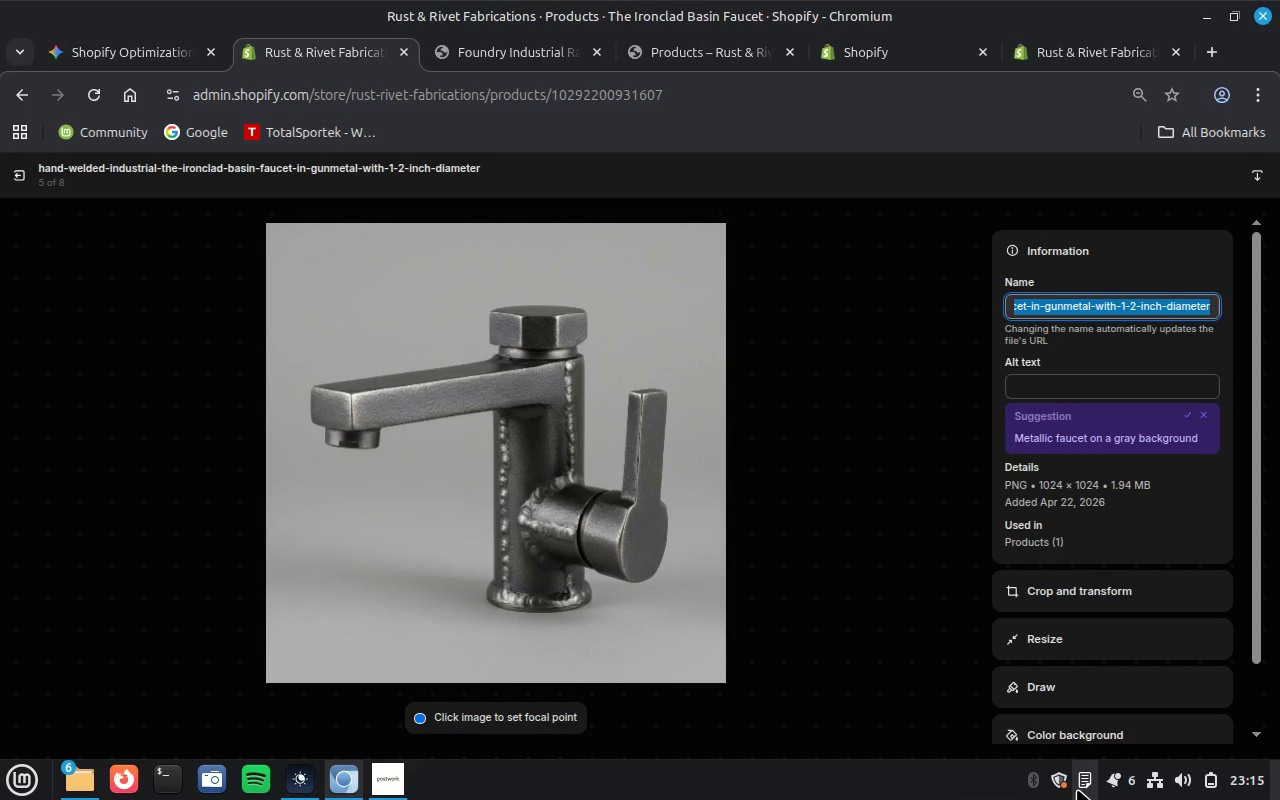 
left_click([1085, 784])
 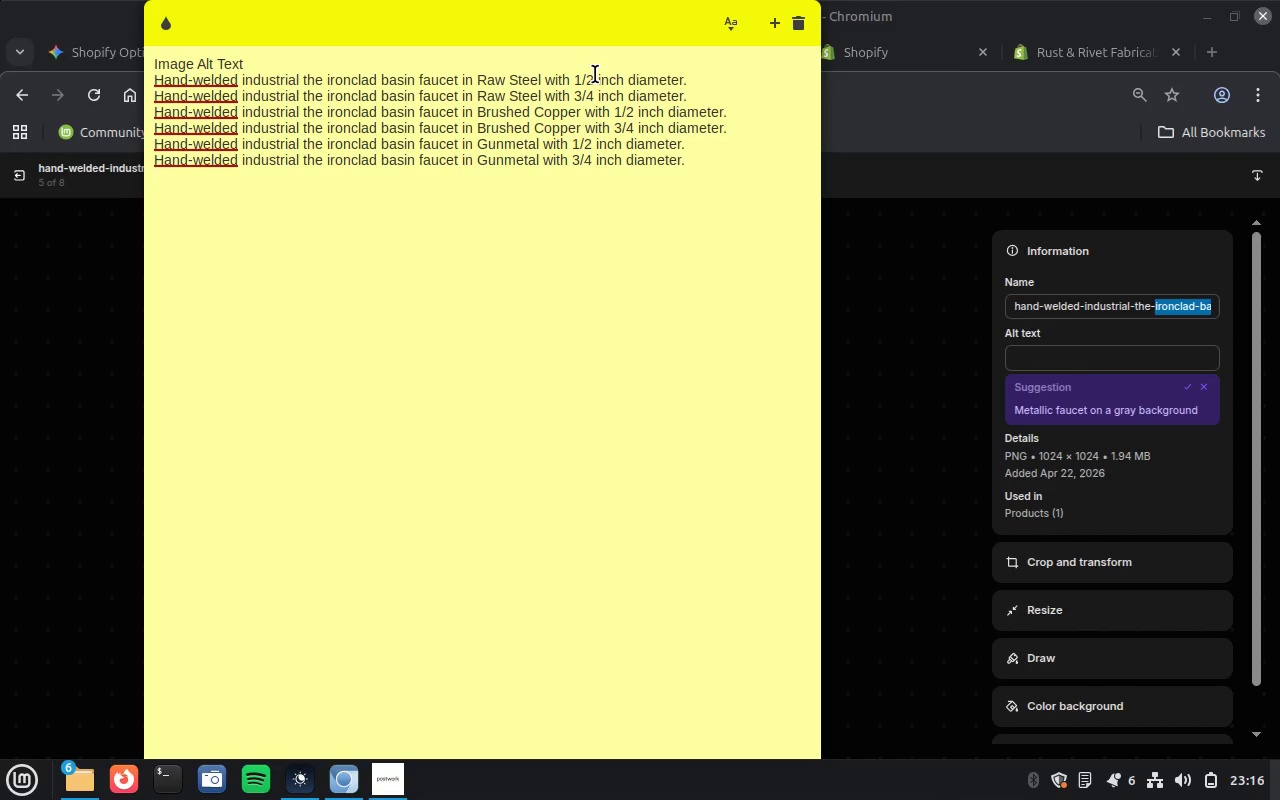 
double_click([595, 74])
 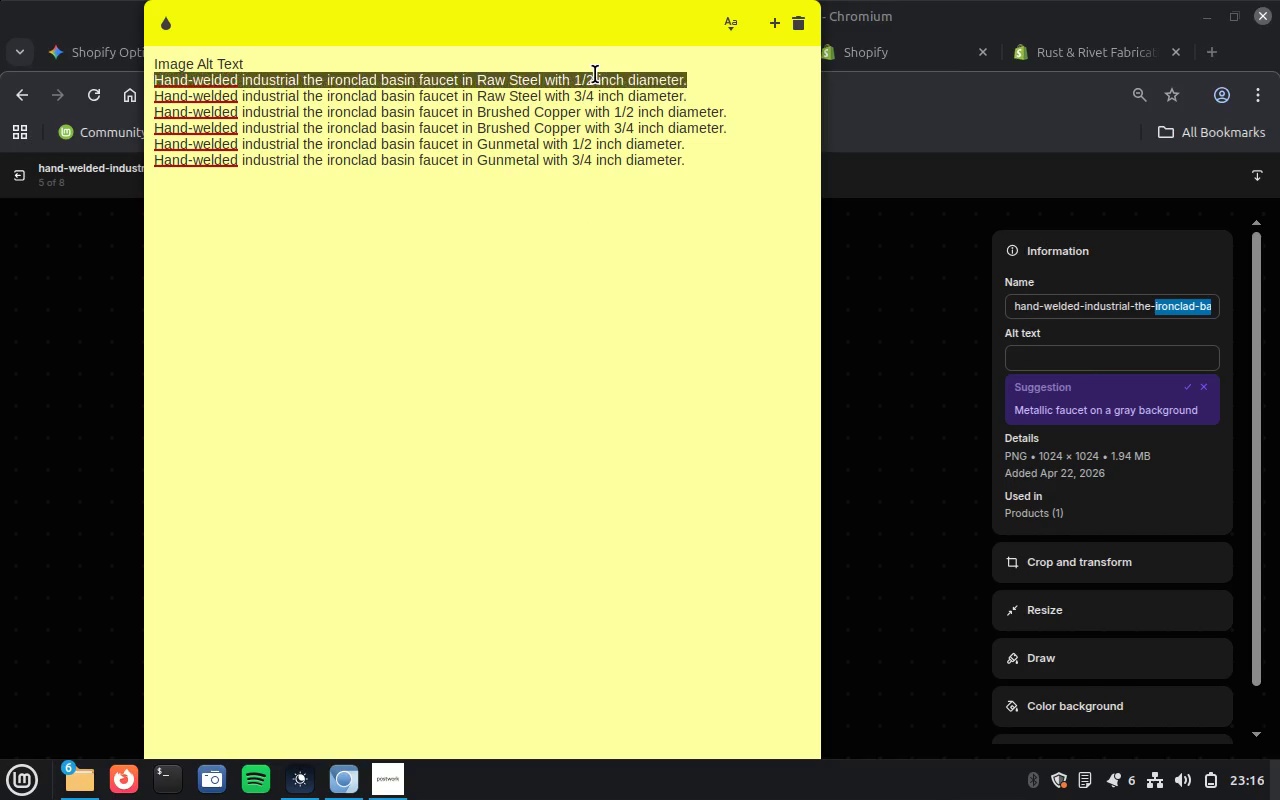 
triple_click([595, 74])
 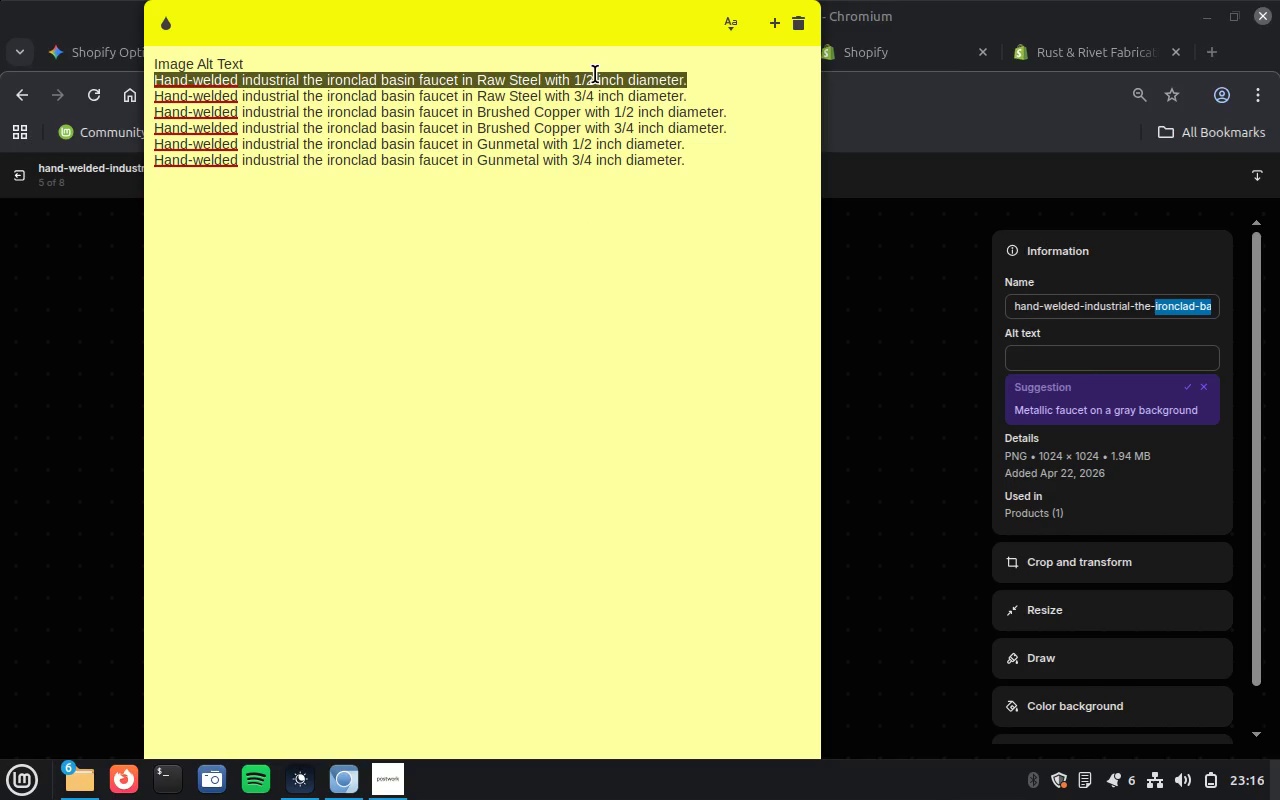 
key(Control+C)
 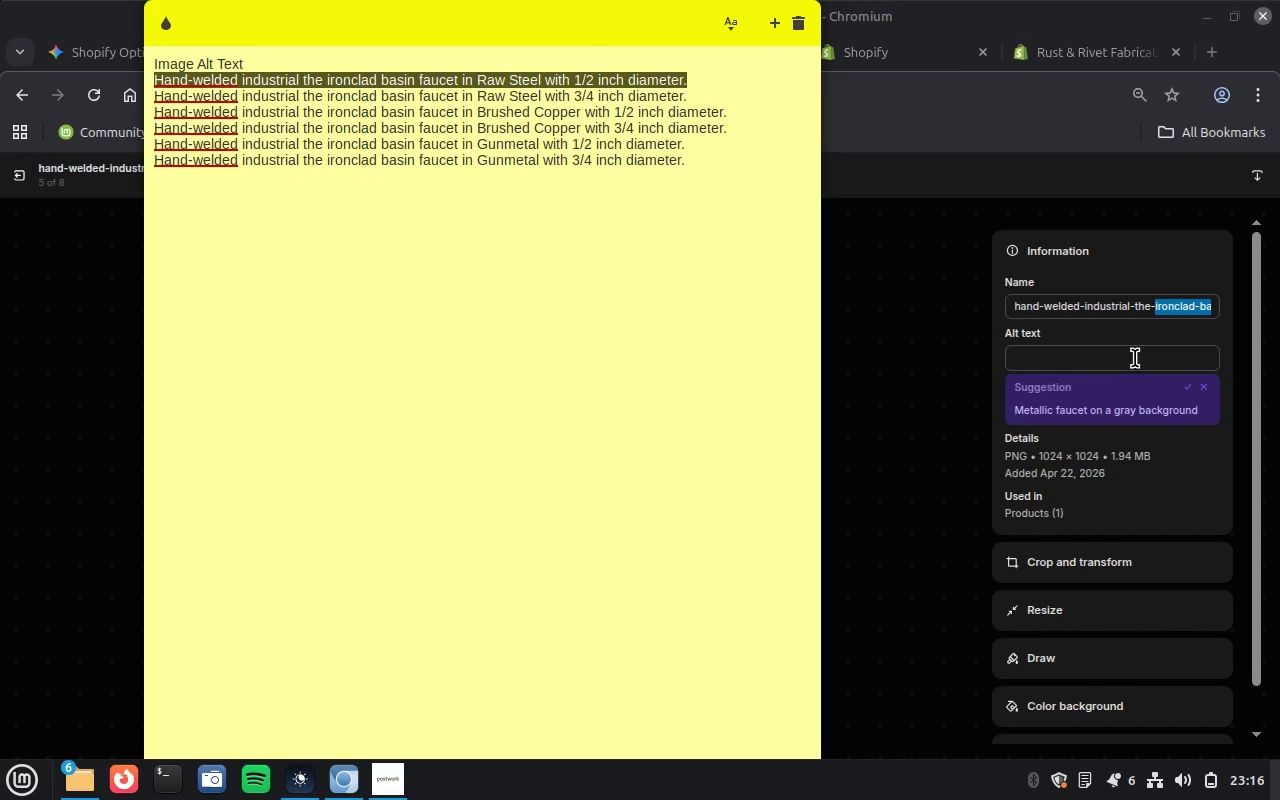 
double_click([1135, 358])
 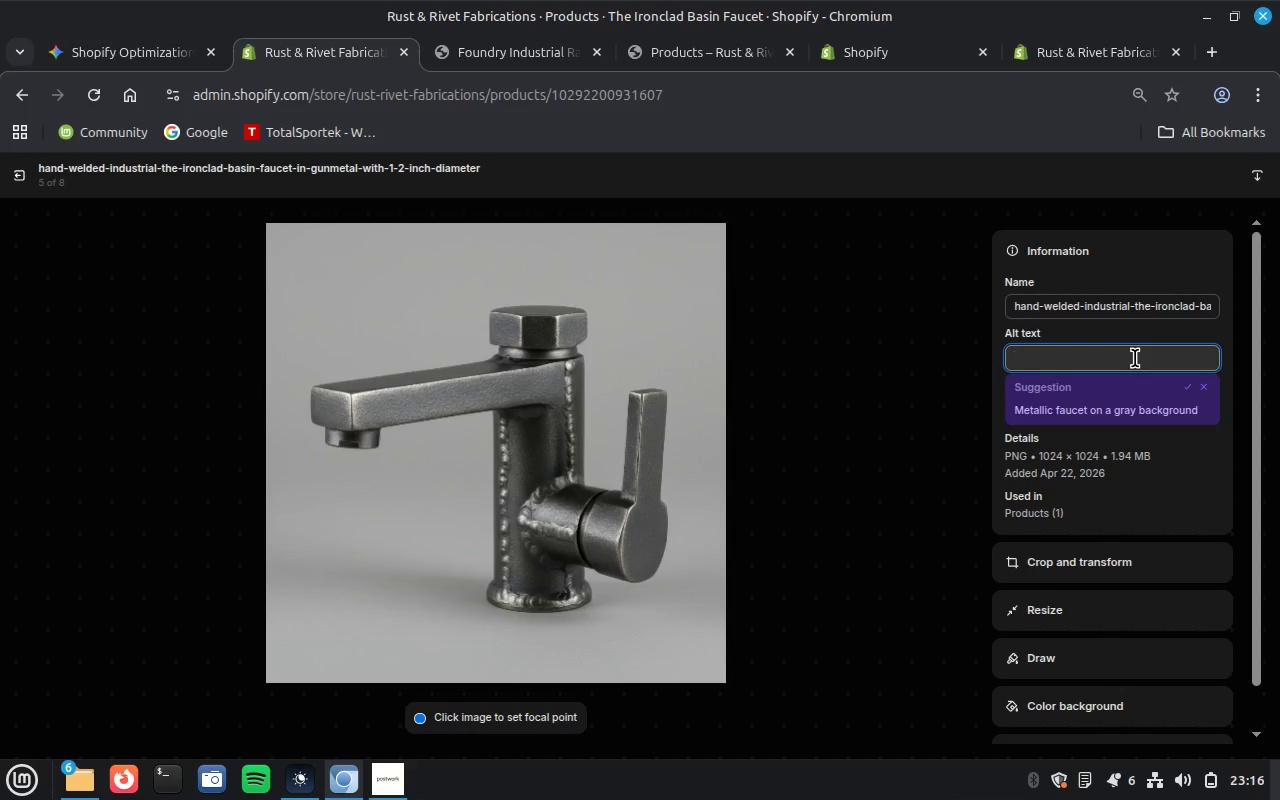 
key(Control+V)
 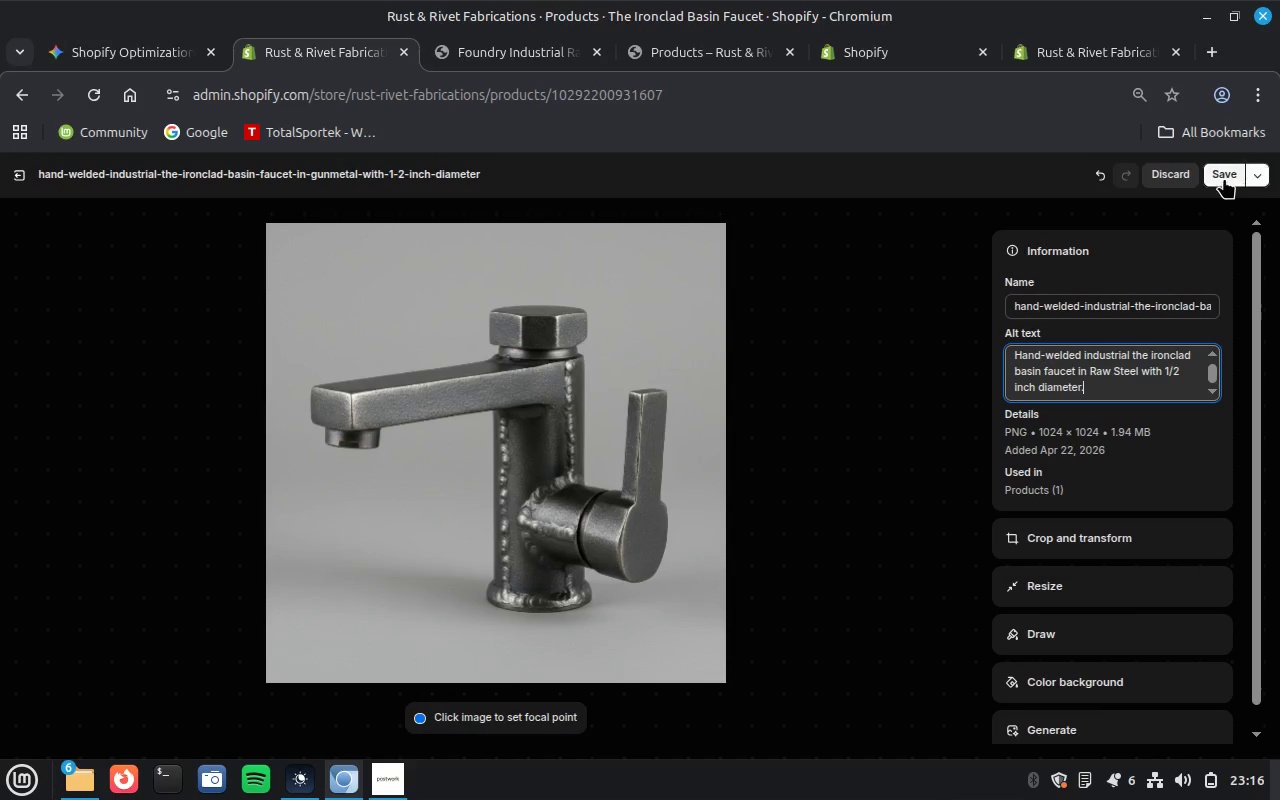 
left_click([1220, 172])
 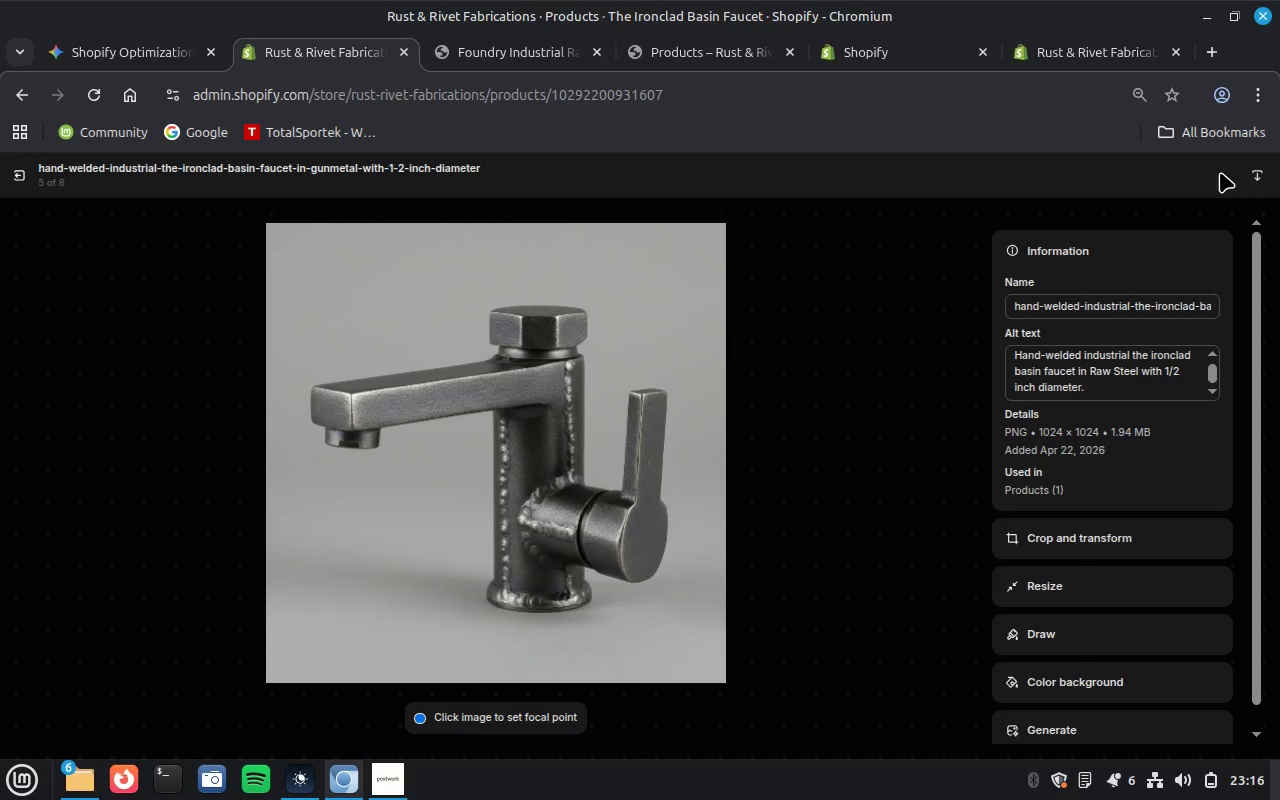 
wait(5.18)
 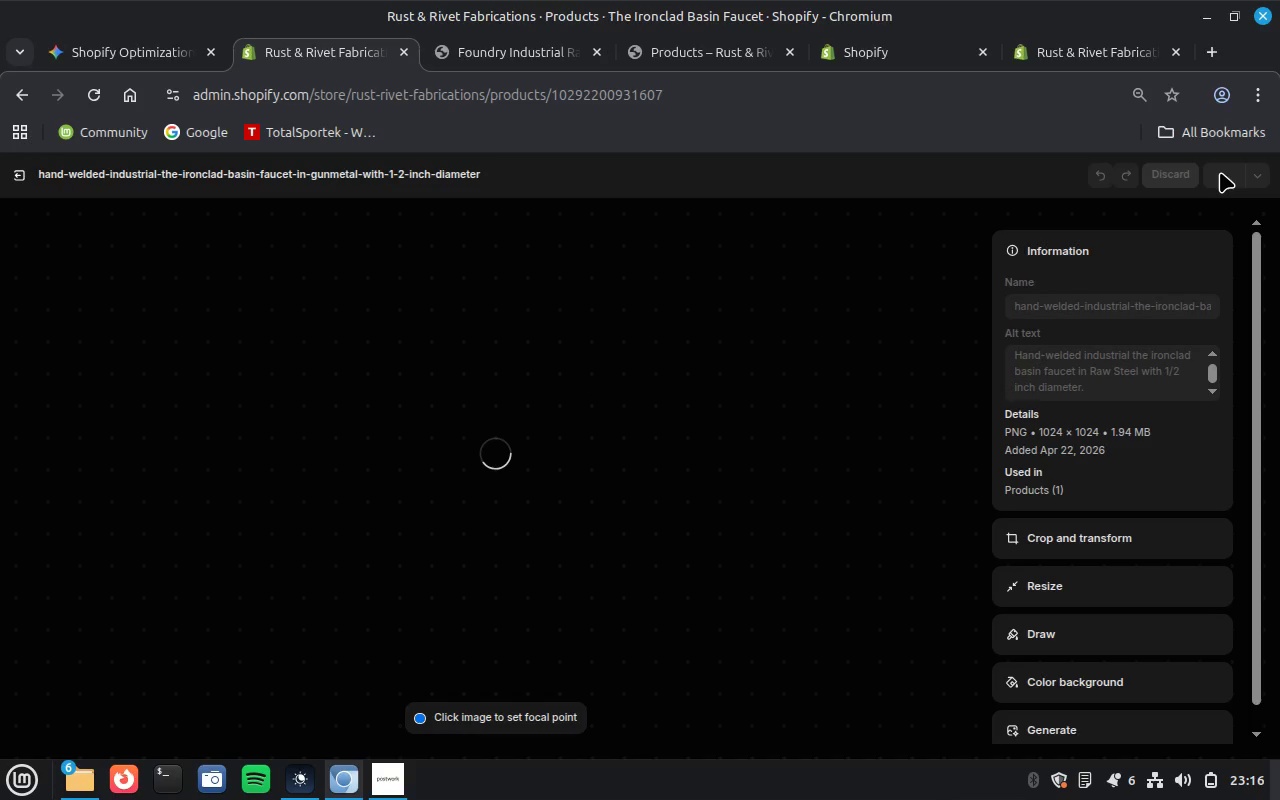 
mouse_move([1209, 785])
 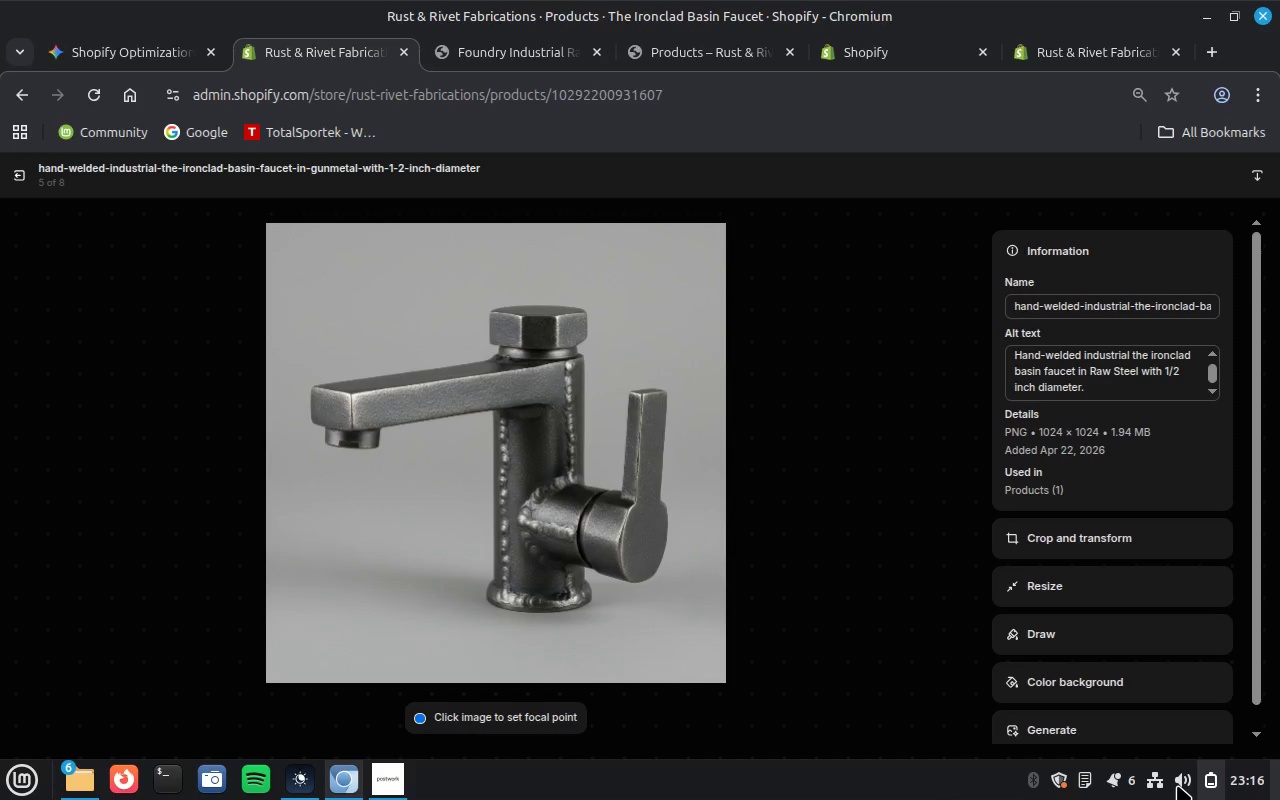 
mouse_move([1166, 759])
 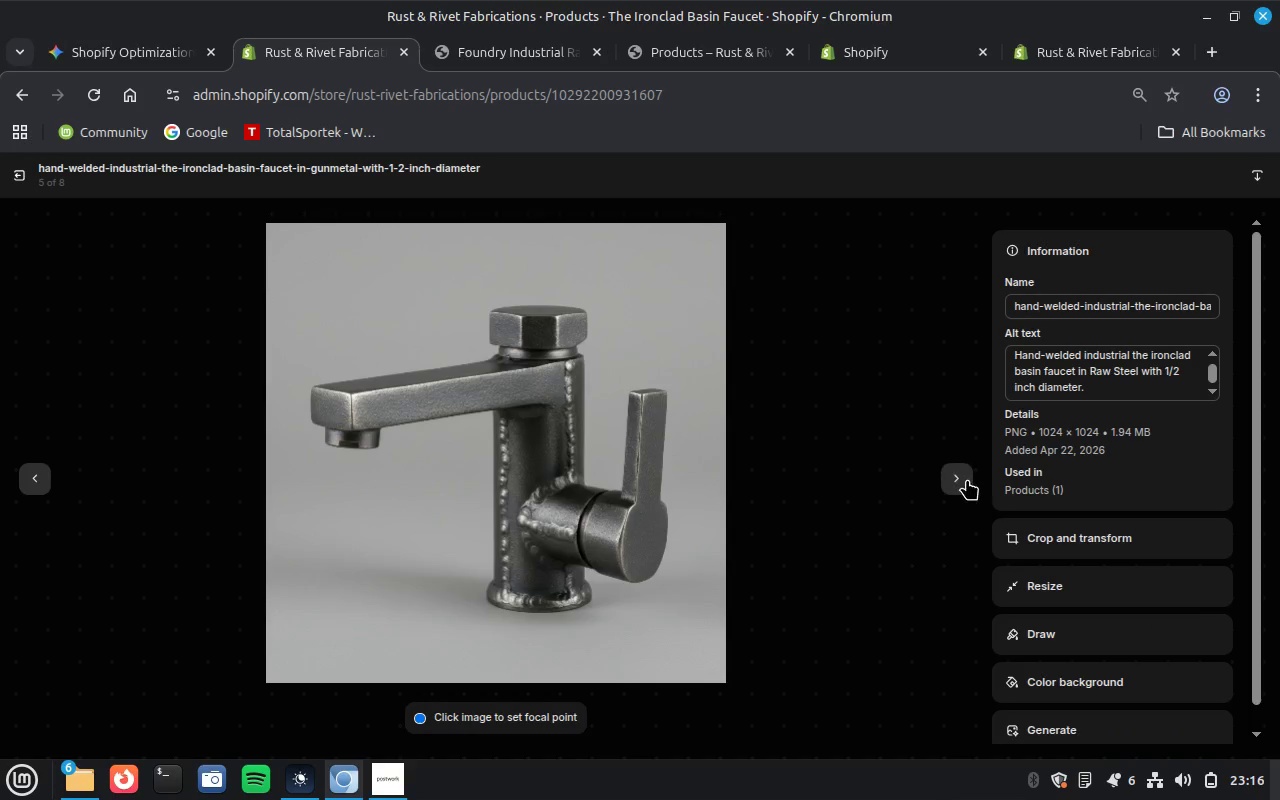 
left_click([967, 477])
 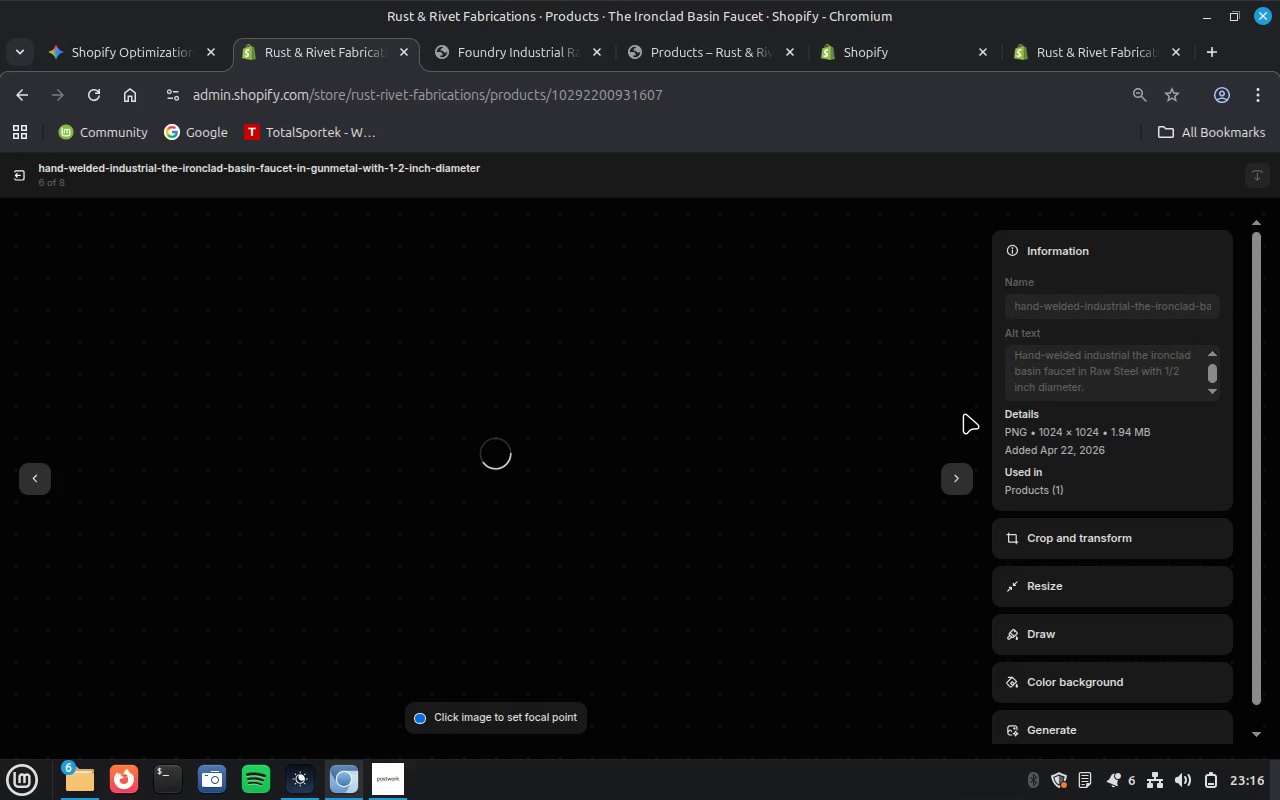 
wait(27.21)
 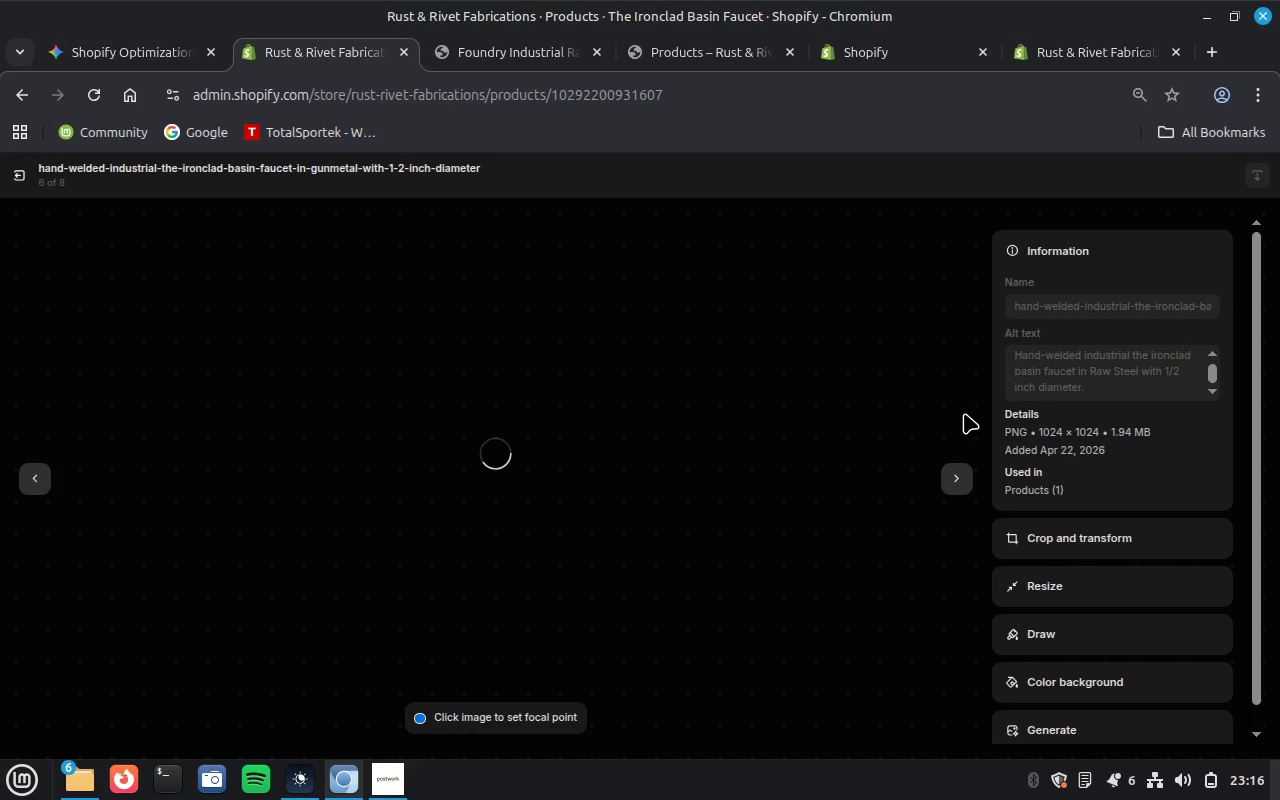 
left_click_drag(start_coordinate=[1182, 309], to_coordinate=[1279, 327])
 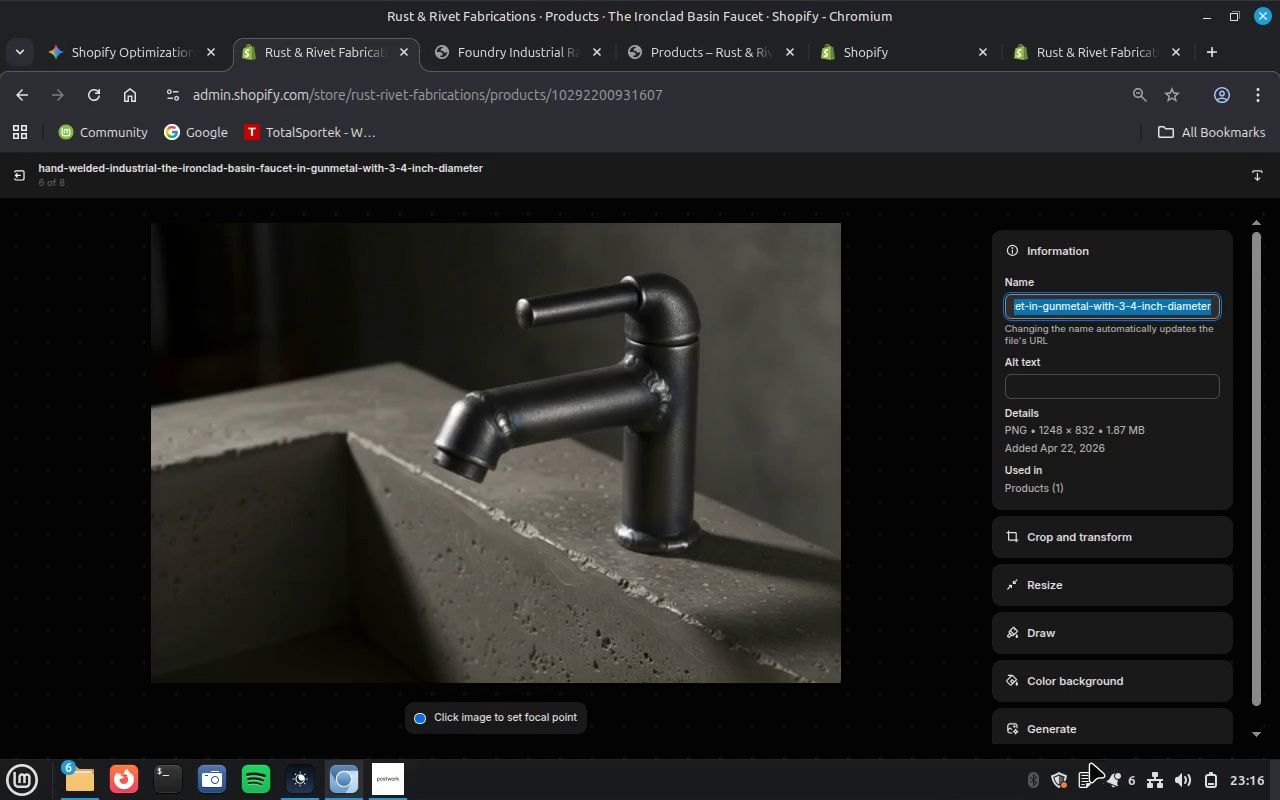 
left_click([1078, 772])
 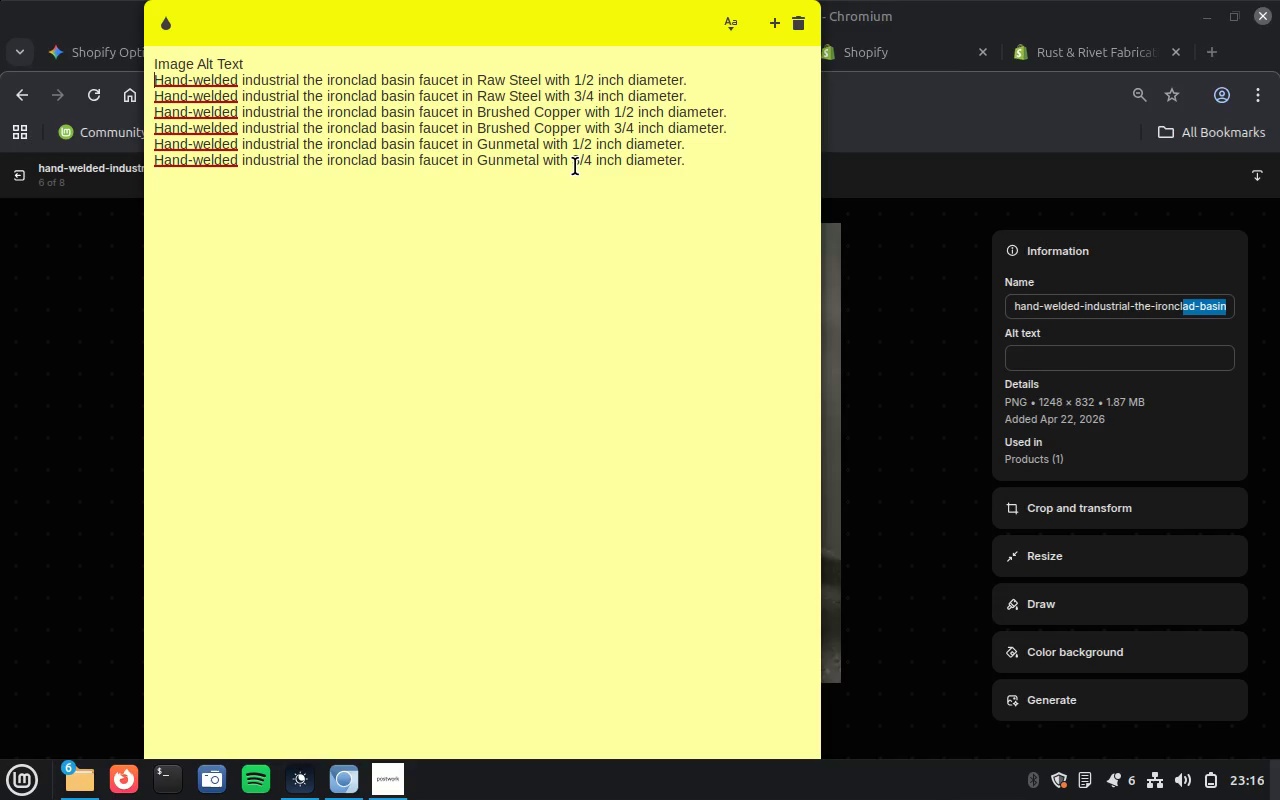 
double_click([577, 162])
 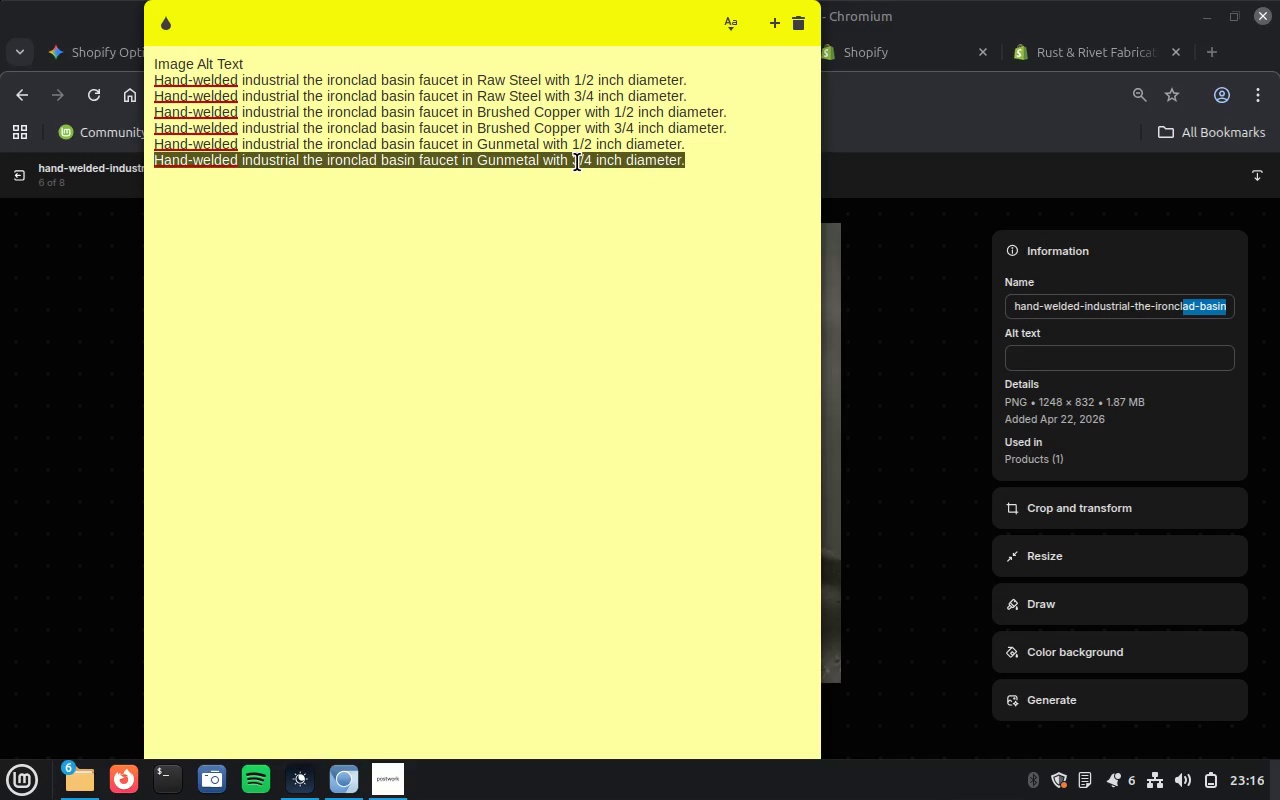 
triple_click([577, 162])
 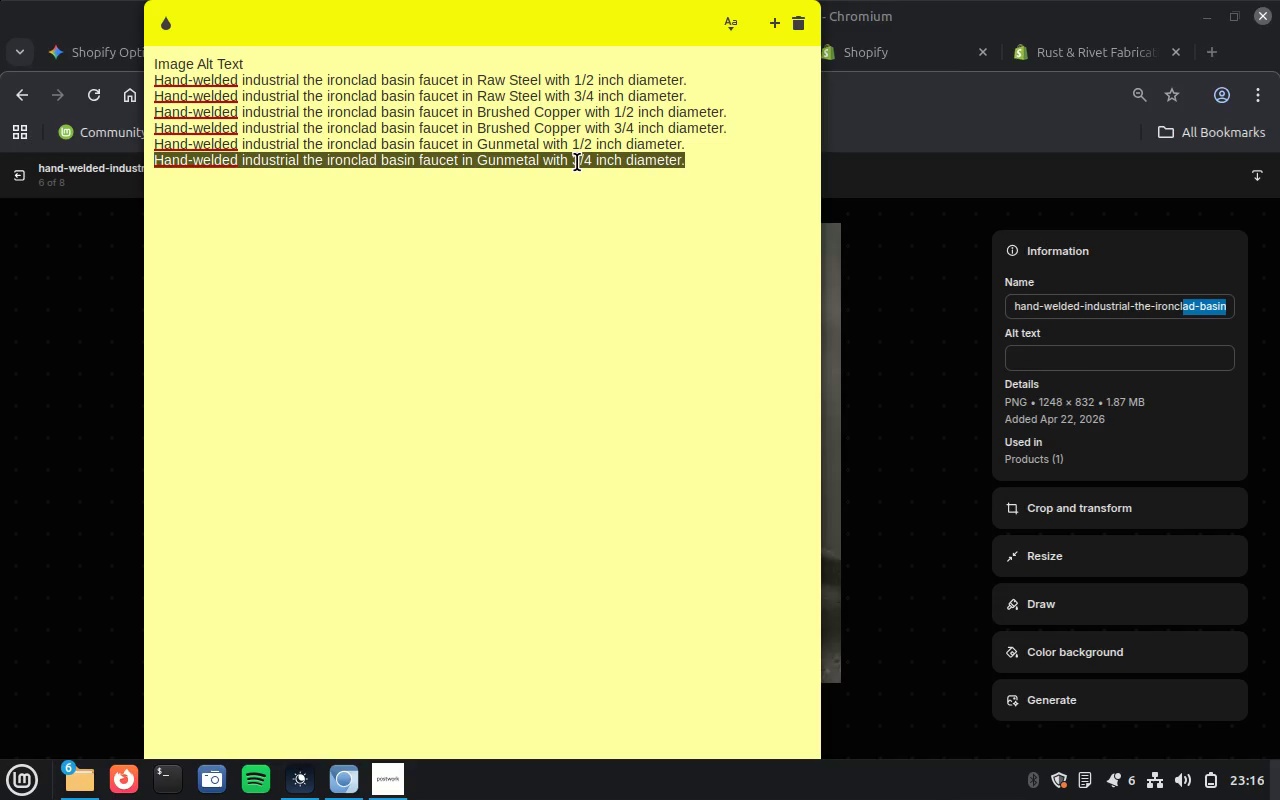 
key(Control+C)
 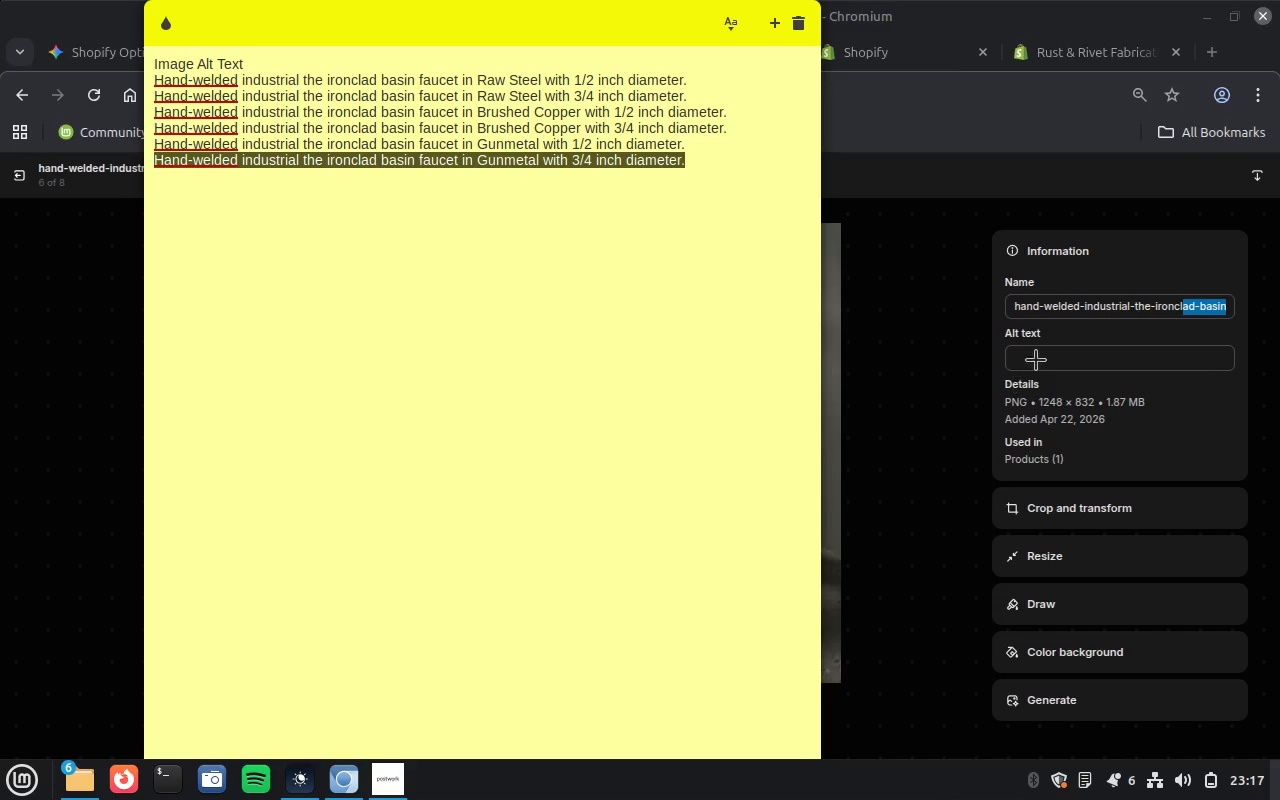 
left_click([1037, 360])
 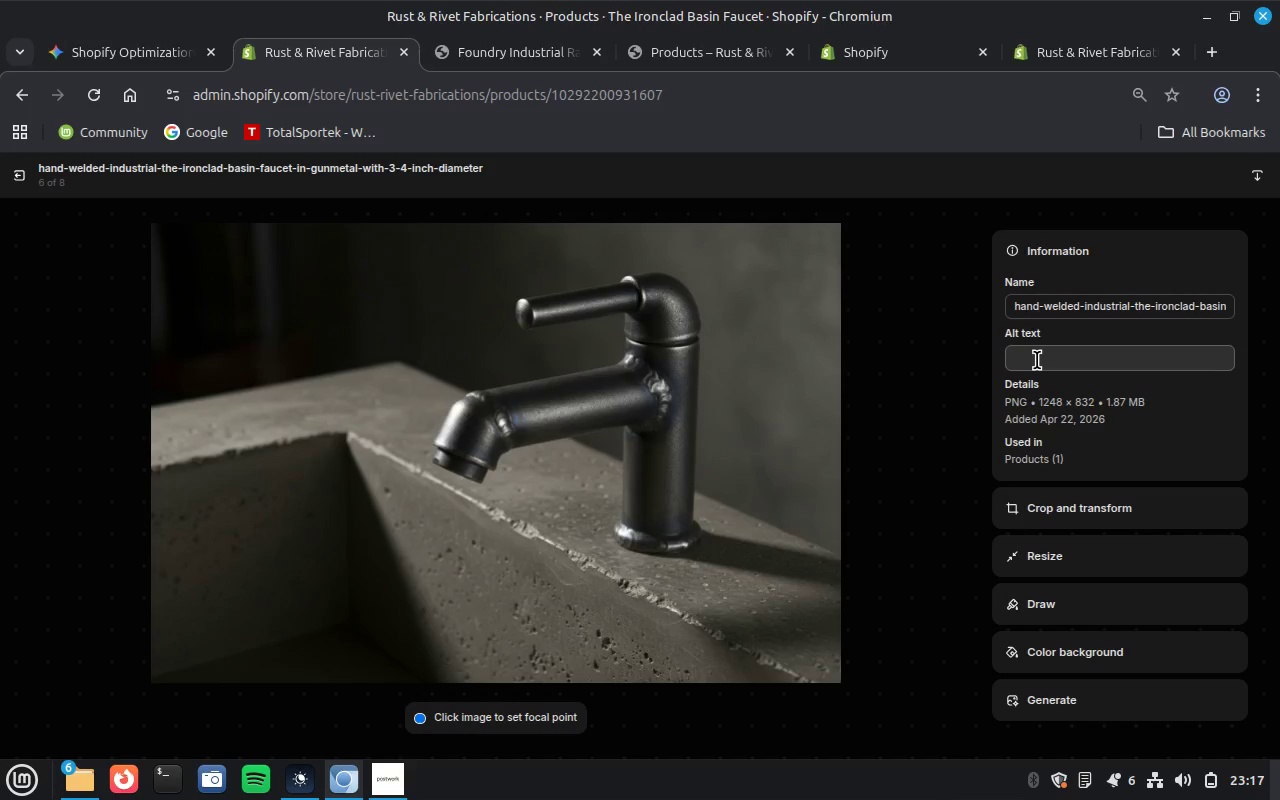 
key(Control+ControlLeft)
 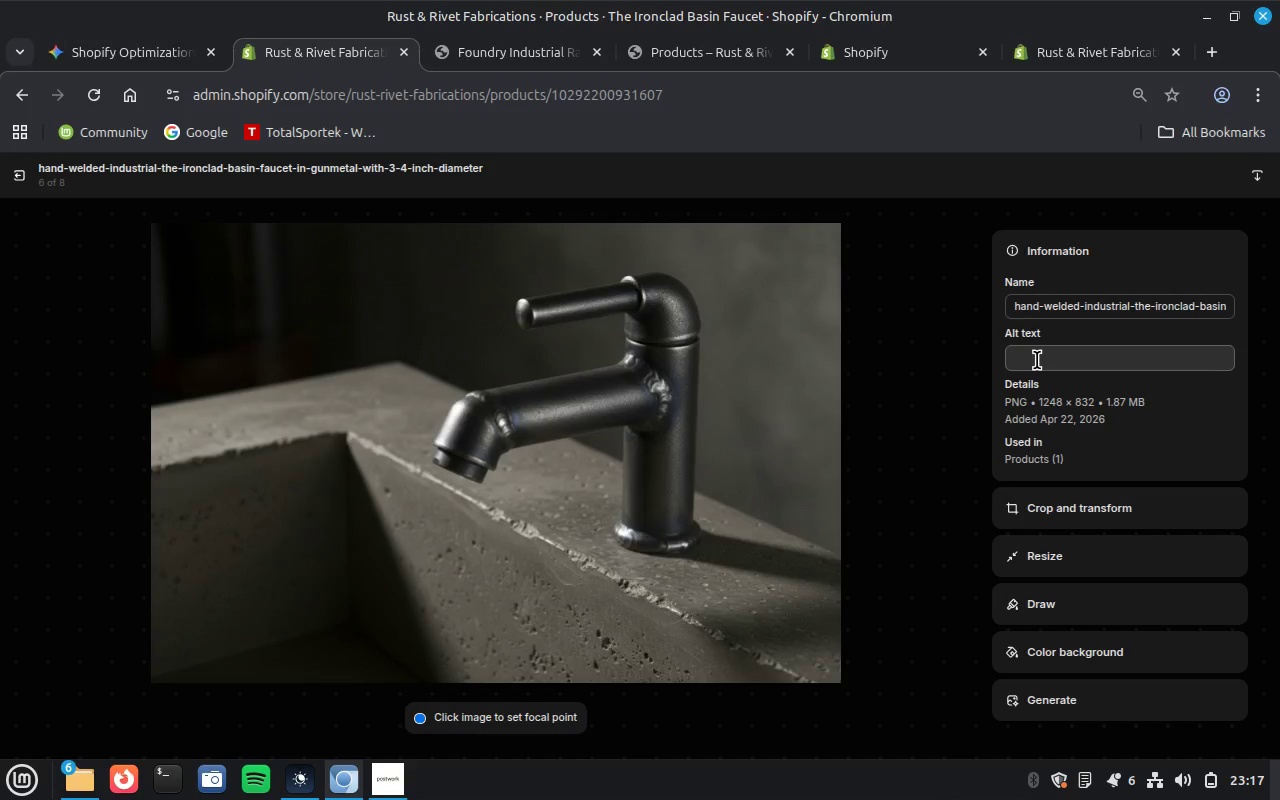 
key(Control+V)
 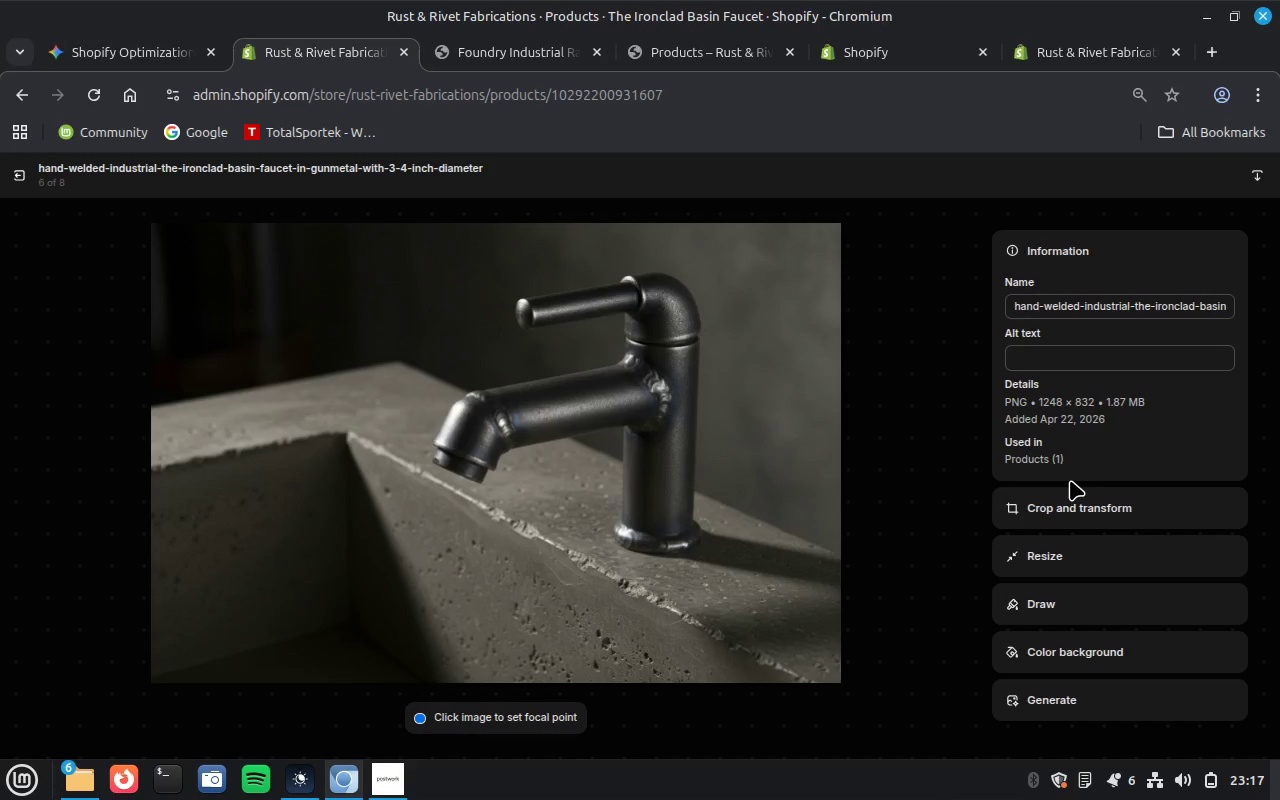 
wait(5.22)
 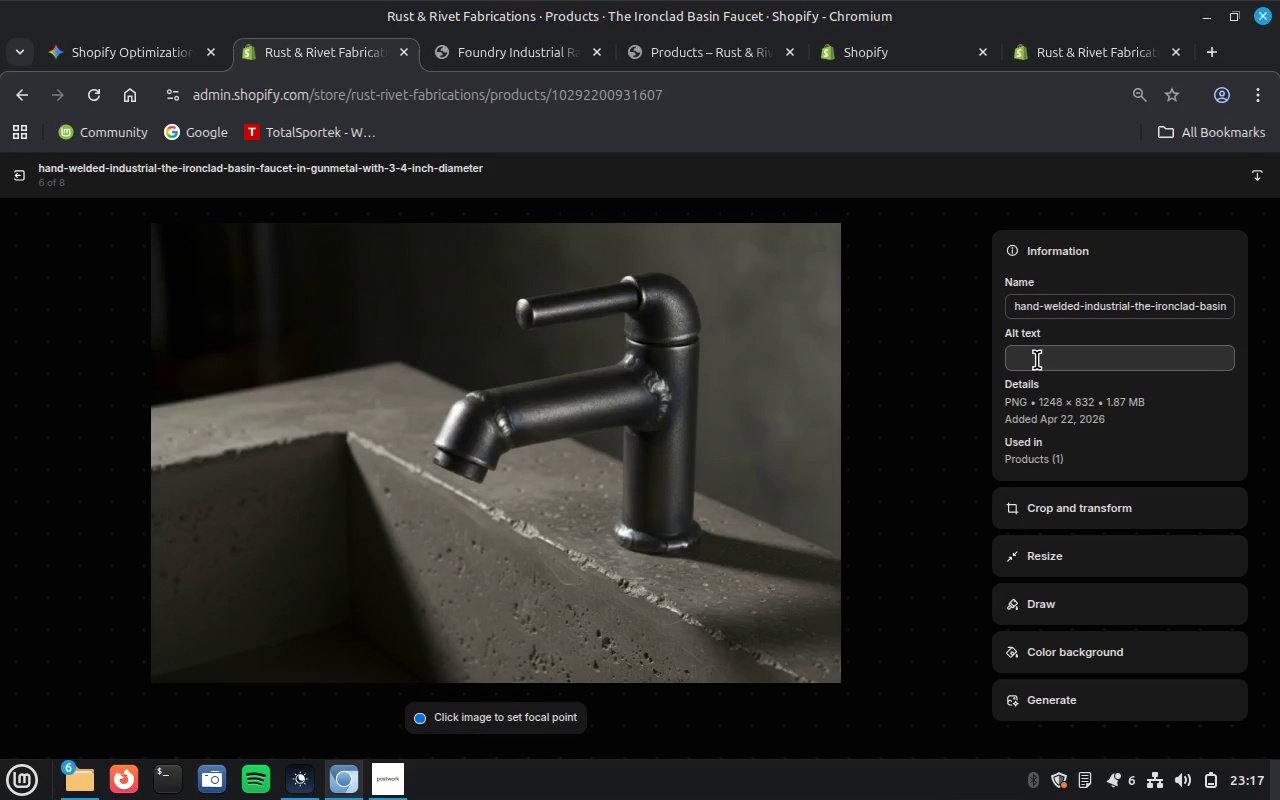 
left_click([1095, 357])
 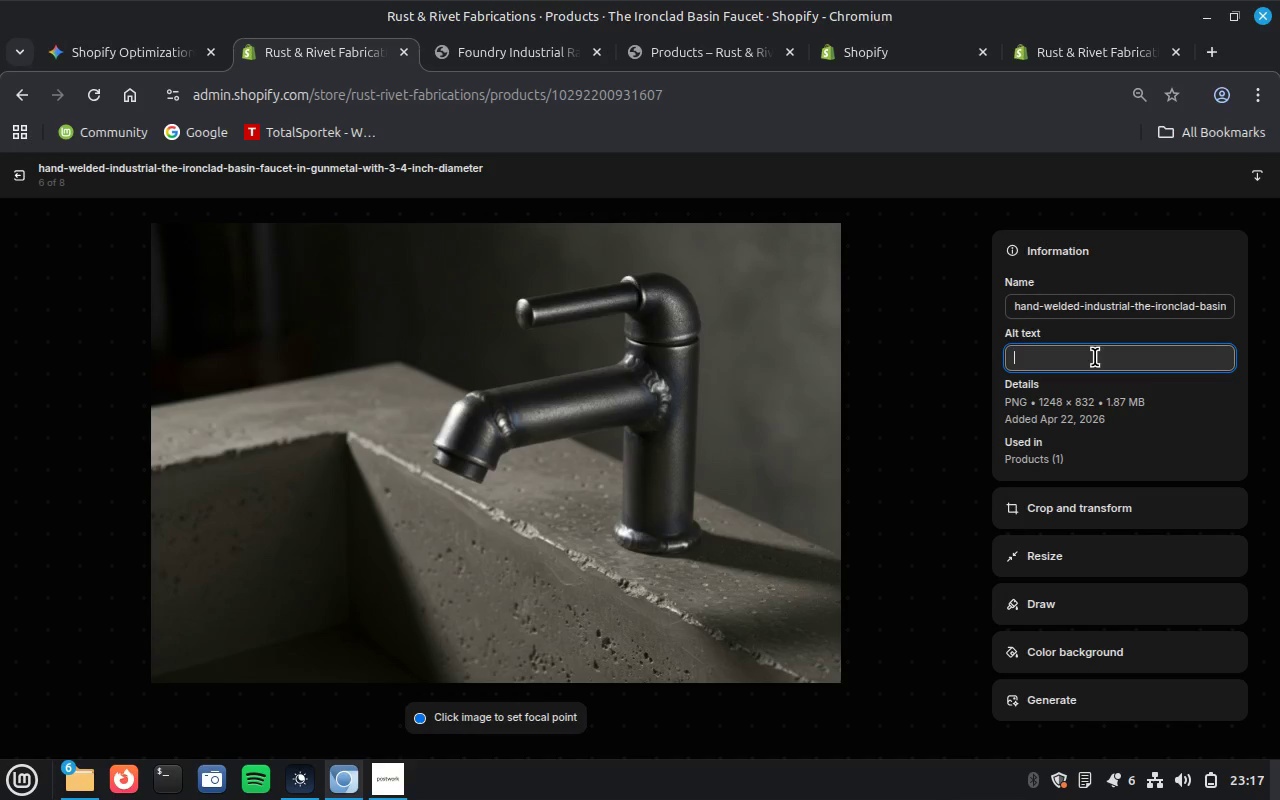 
key(Control+ControlLeft)
 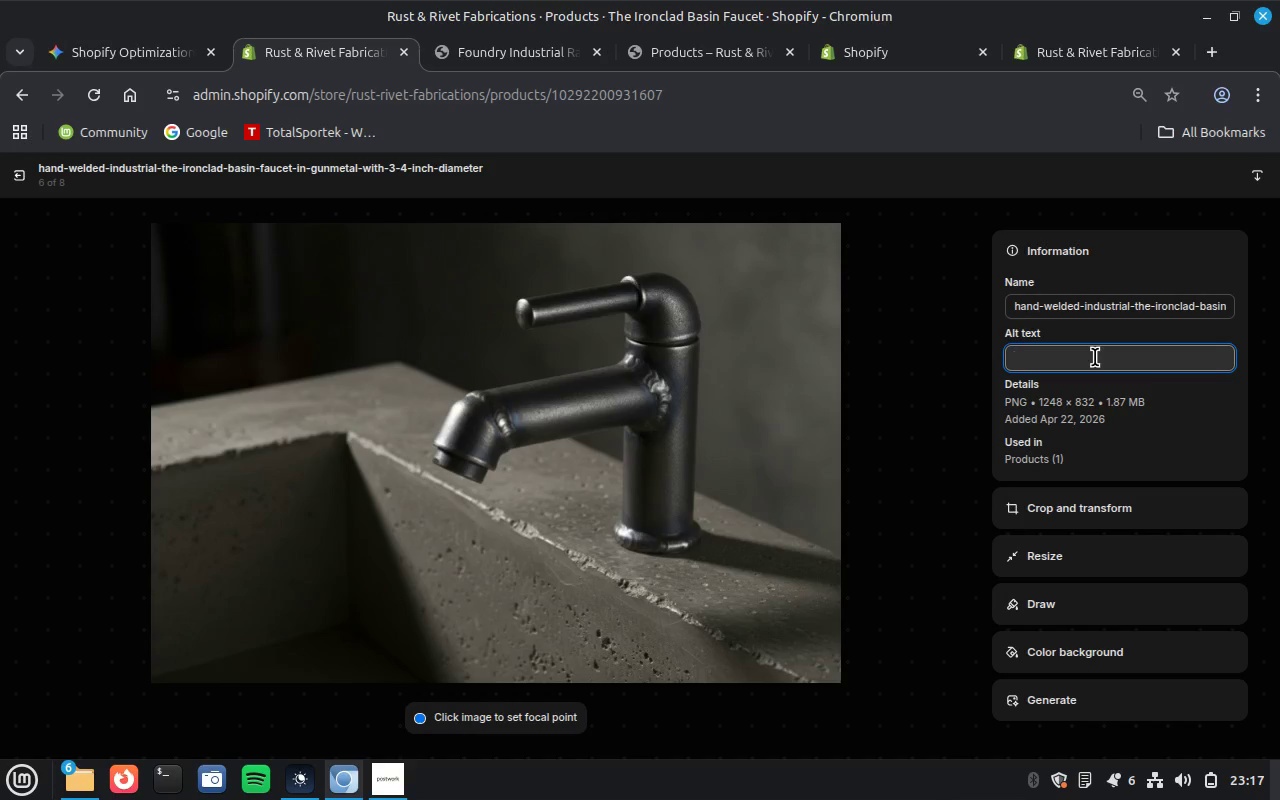 
key(Control+V)
 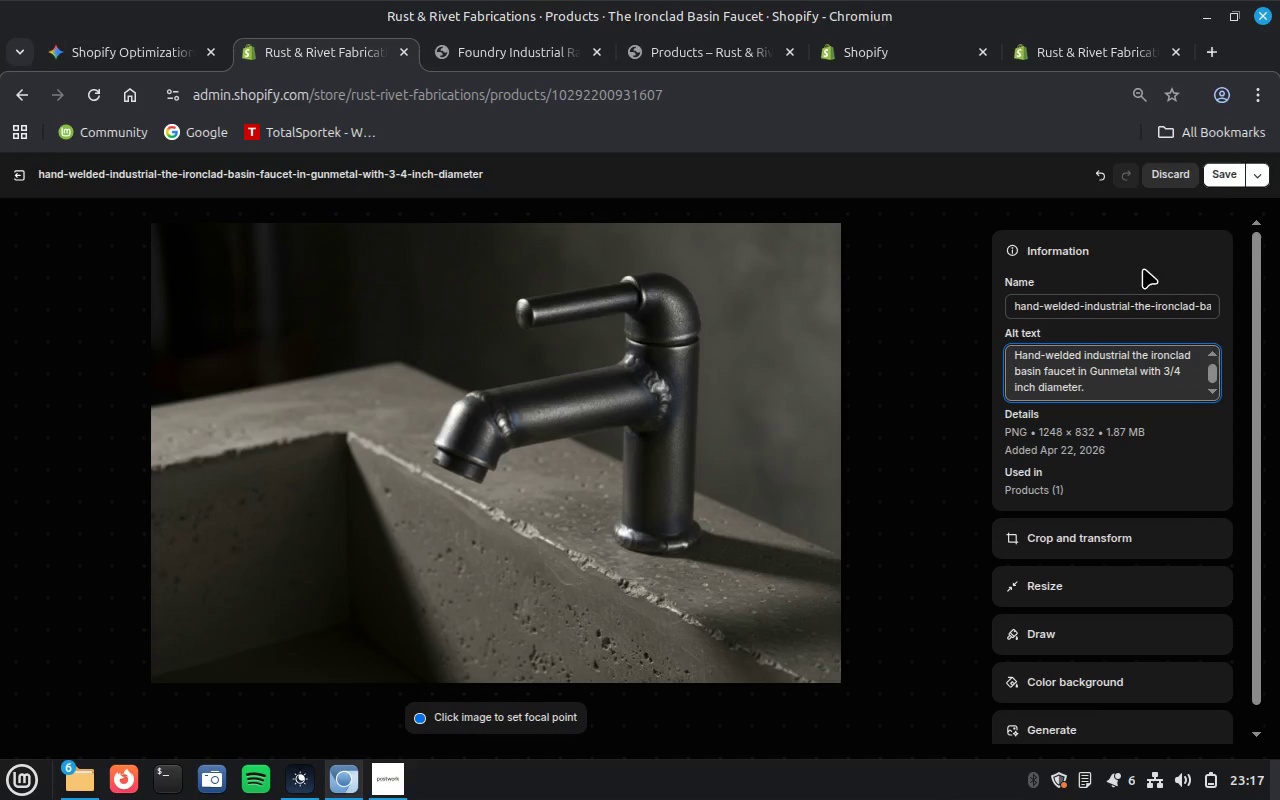 
left_click([1214, 167])
 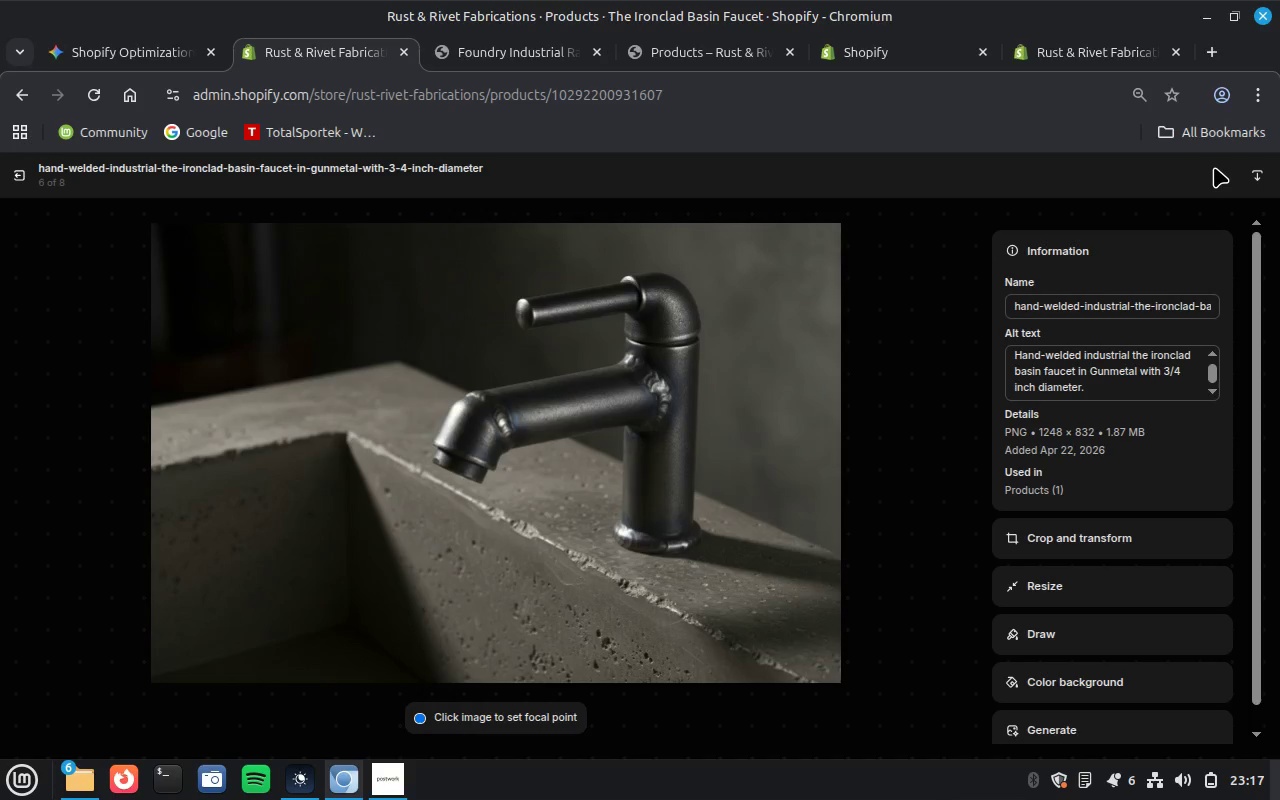 
wait(8.5)
 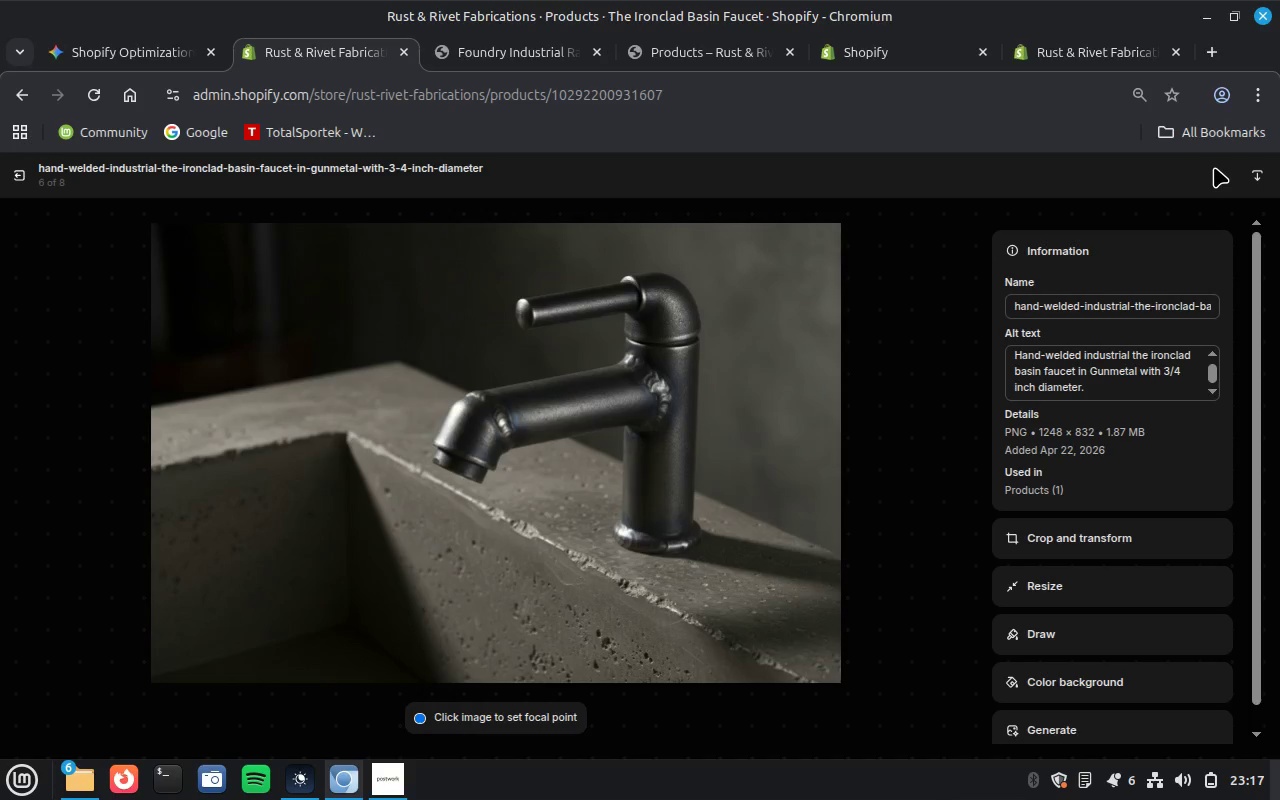 
left_click([960, 484])
 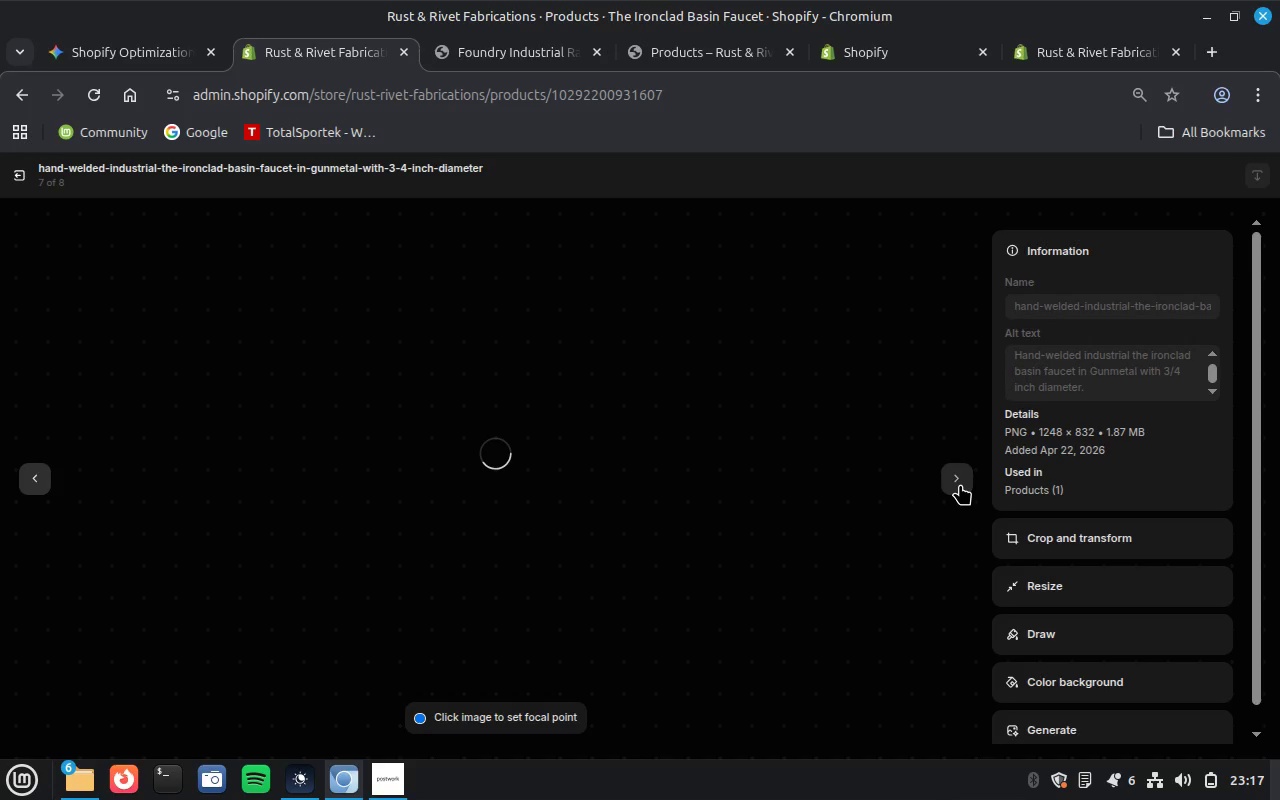 
wait(5.67)
 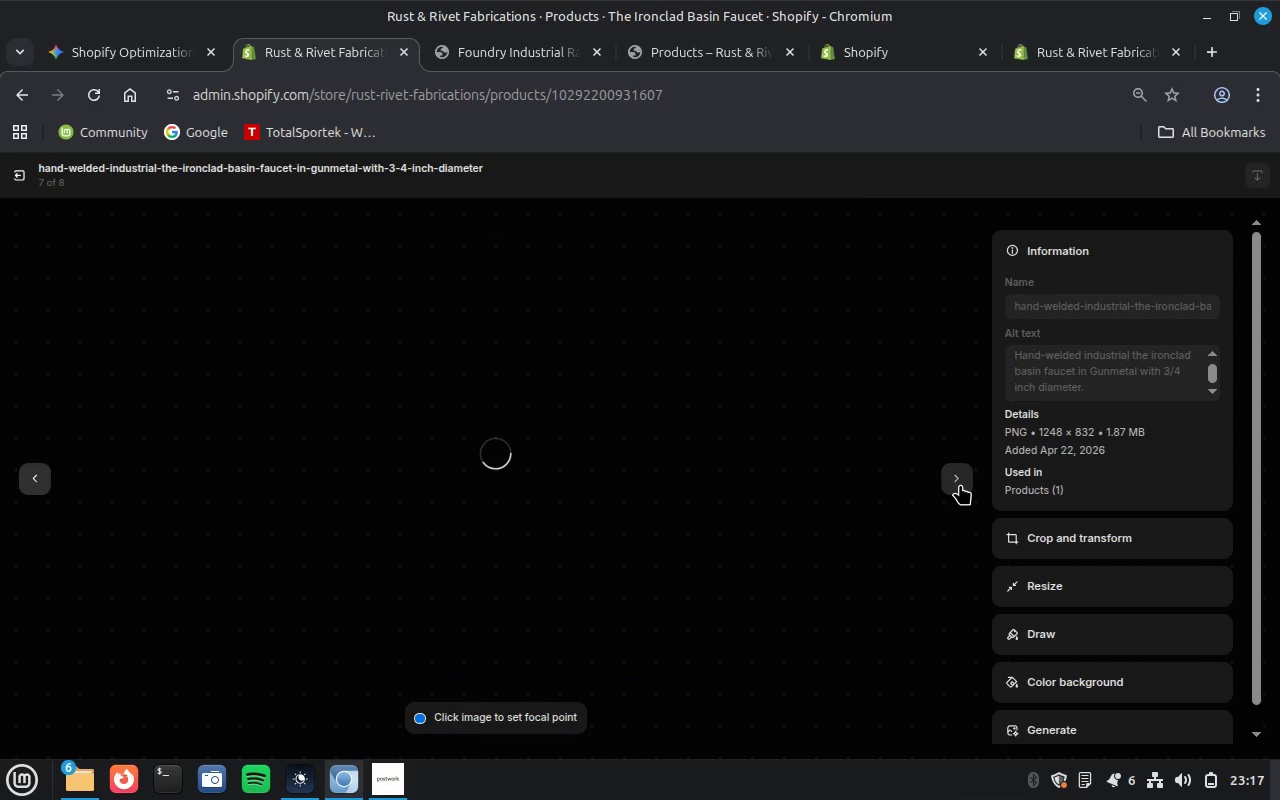 
left_click([1082, 777])
 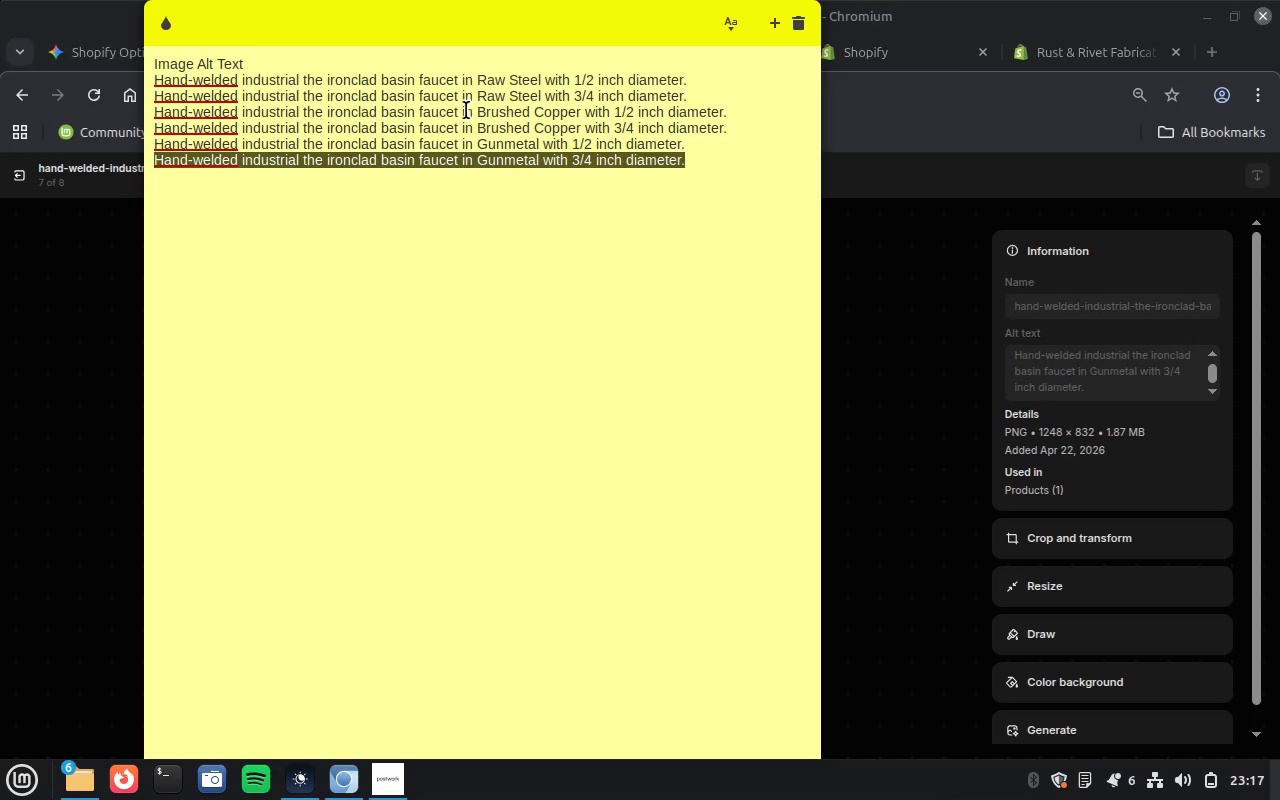 
wait(5.92)
 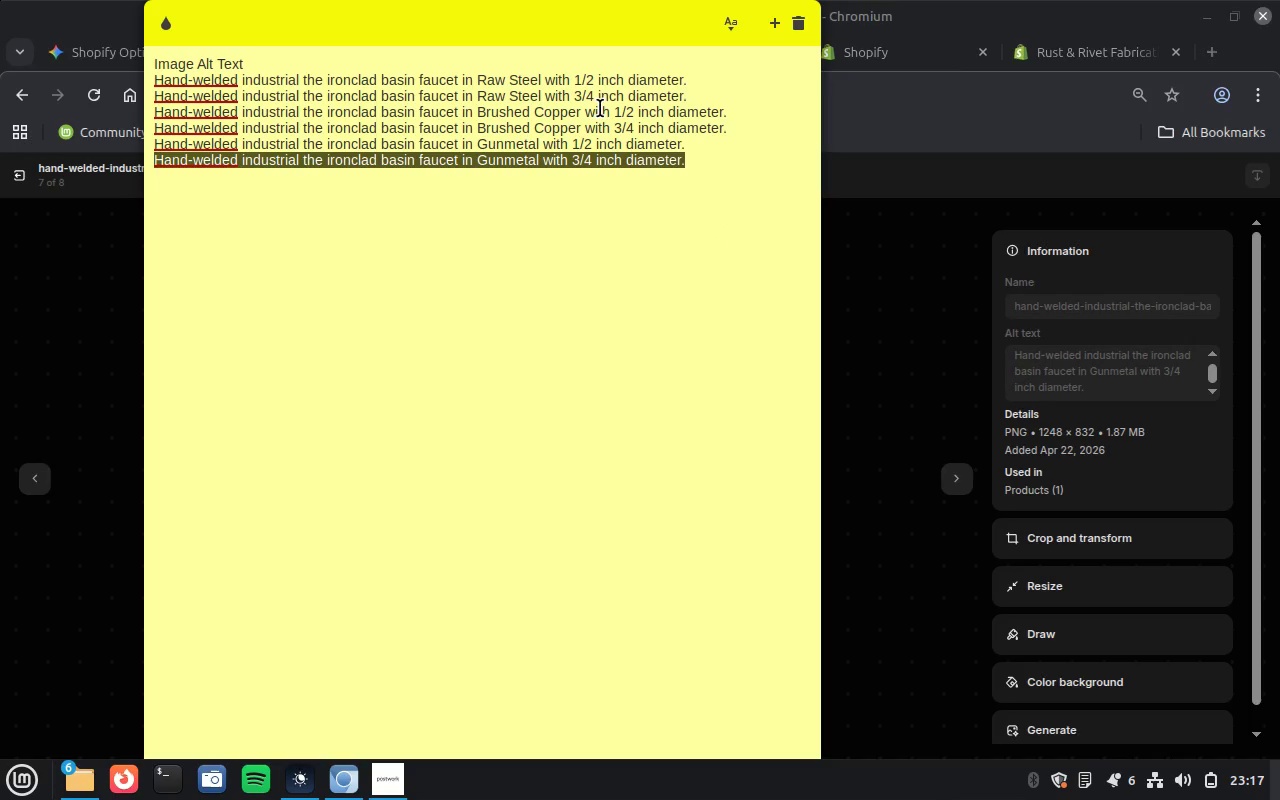 
left_click_drag(start_coordinate=[461, 112], to_coordinate=[155, 116])
 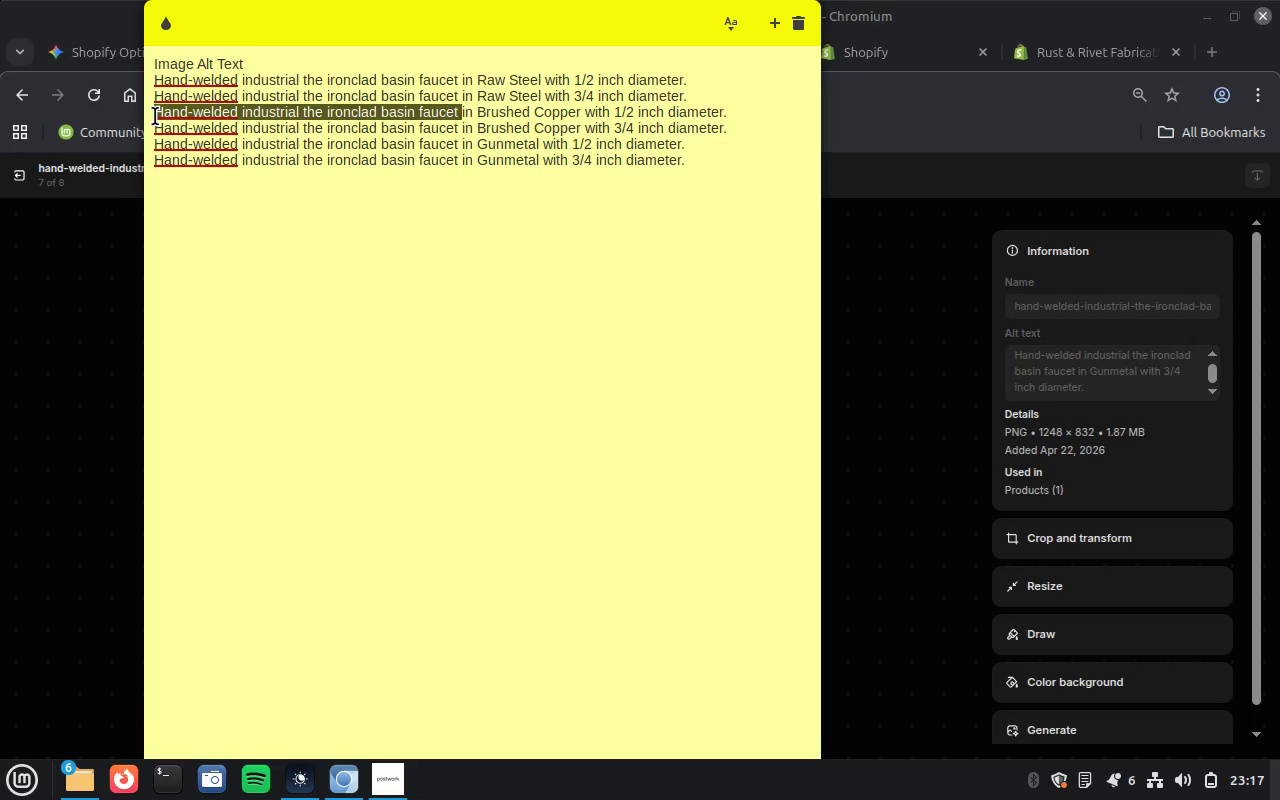 
key(Control+C)
 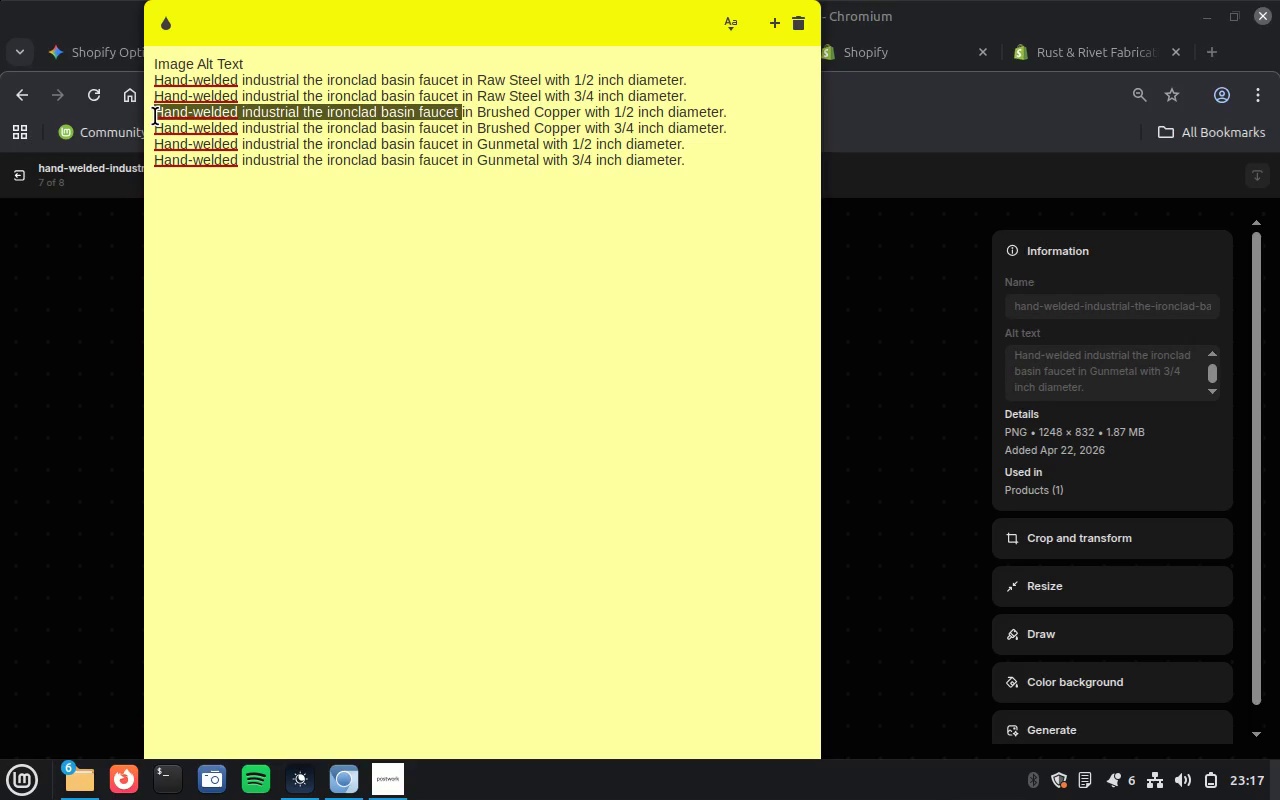 
key(Control+C)
 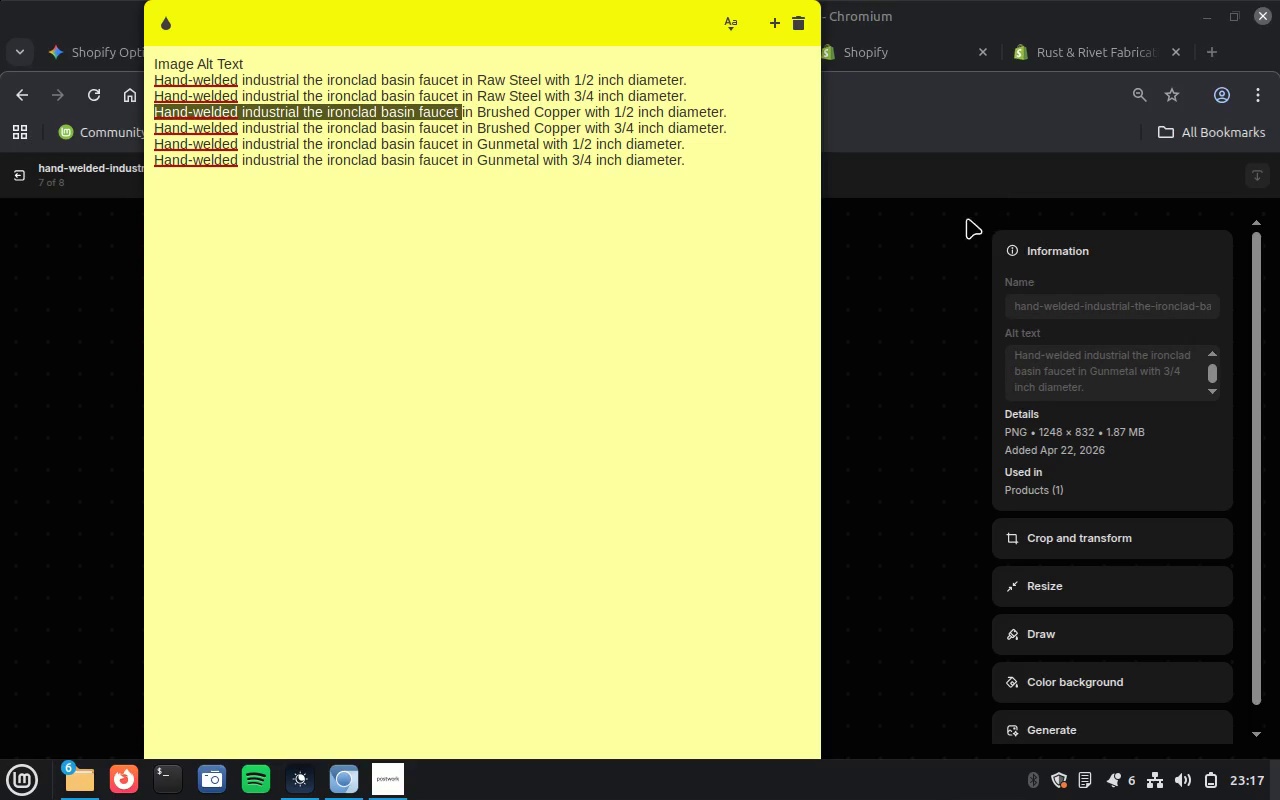 
left_click([987, 353])
 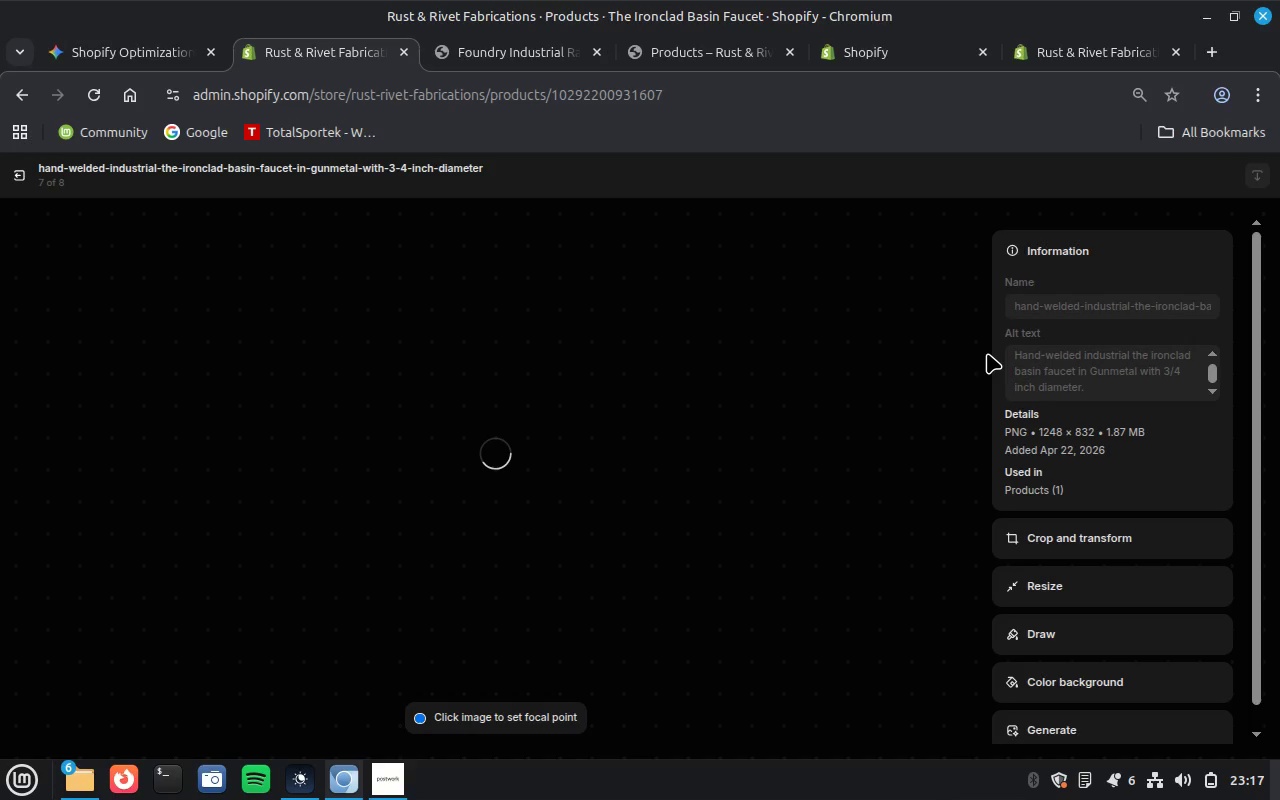 
wait(12.48)
 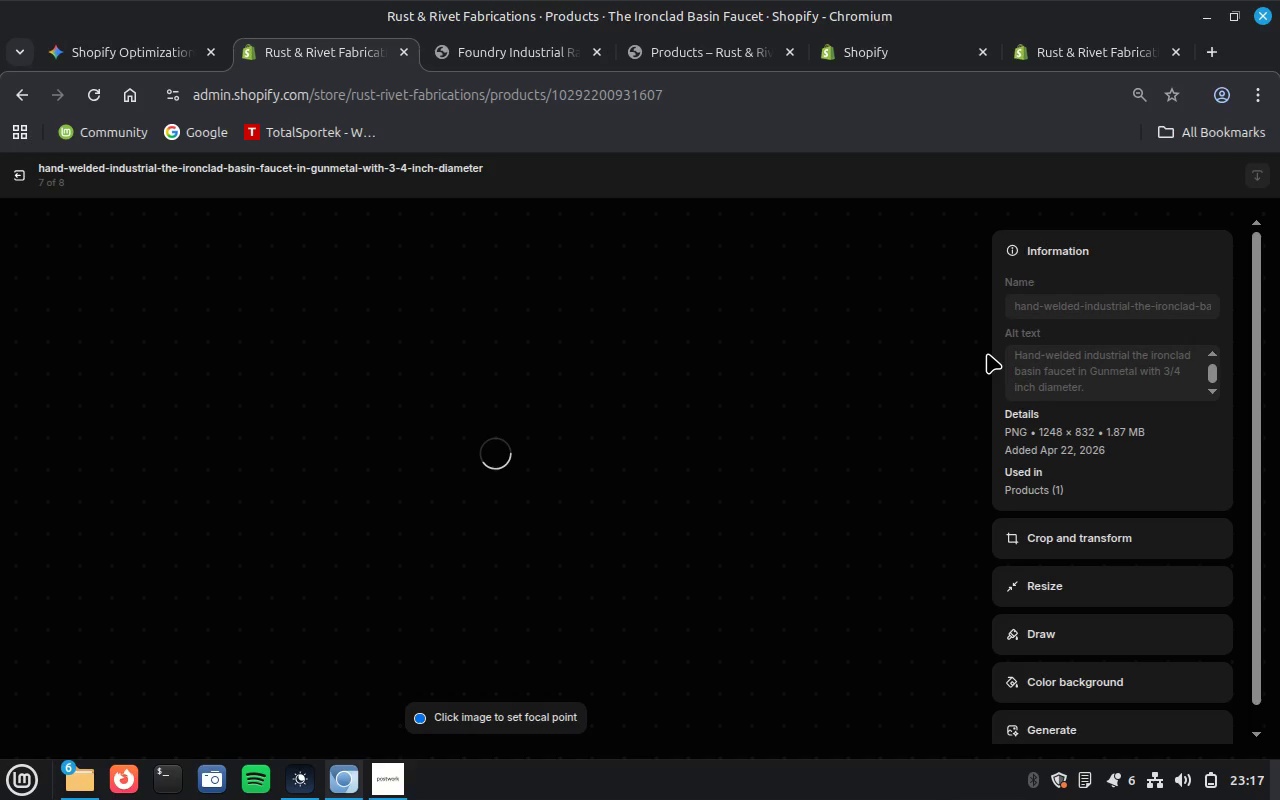 
left_click([1081, 365])
 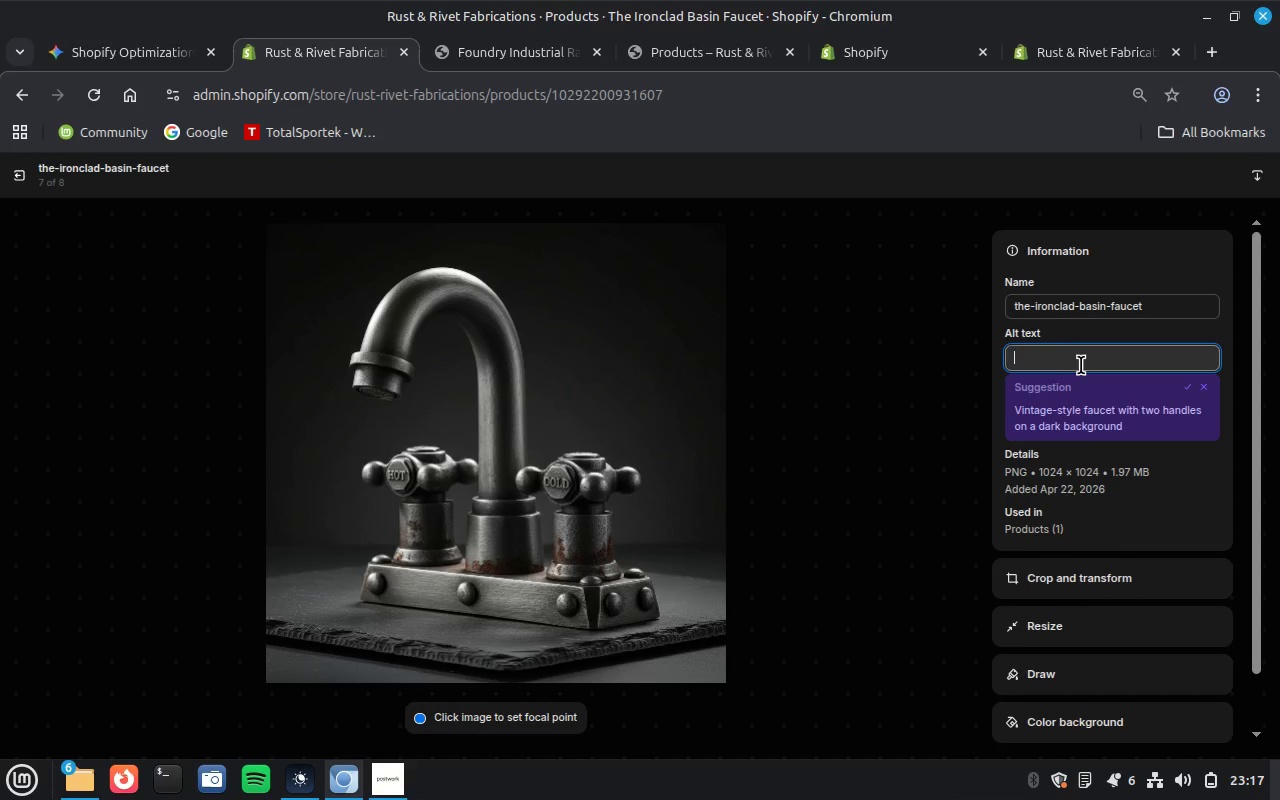 
key(Control+V)
 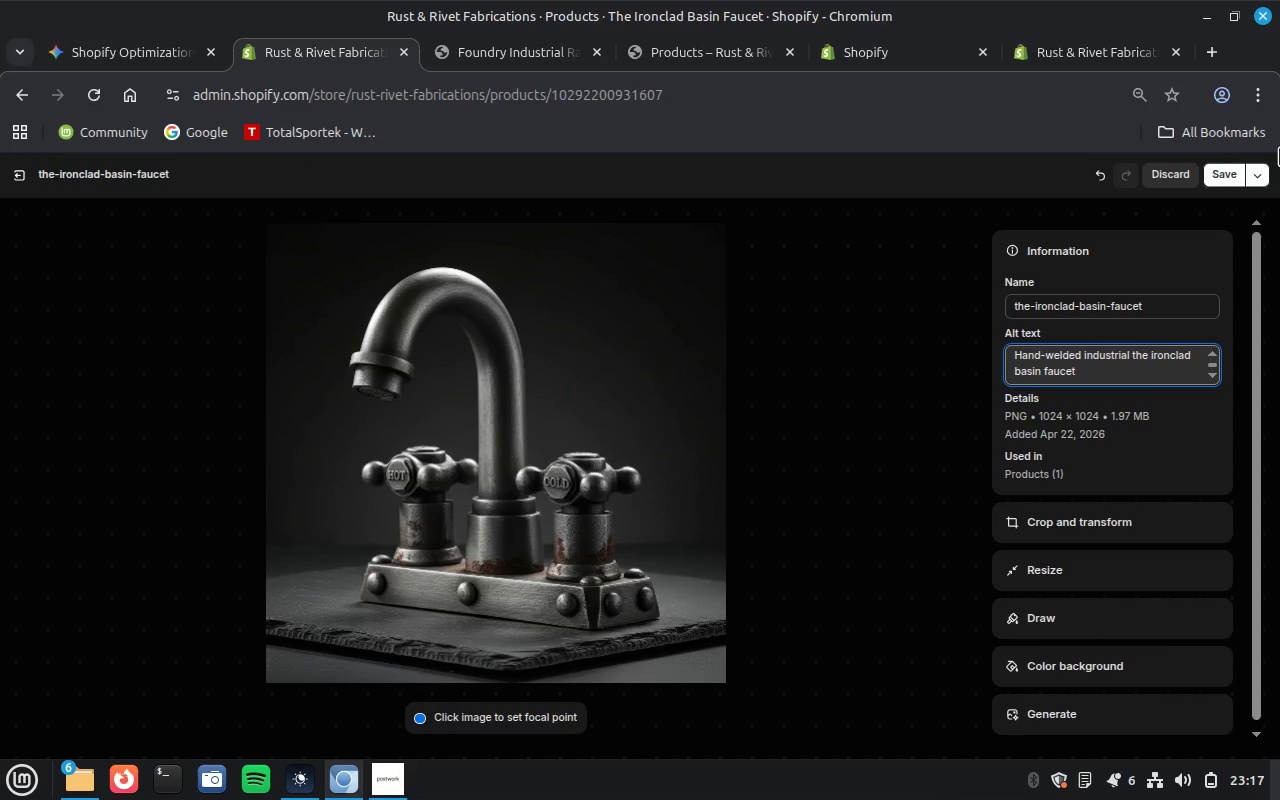 
left_click([1229, 176])
 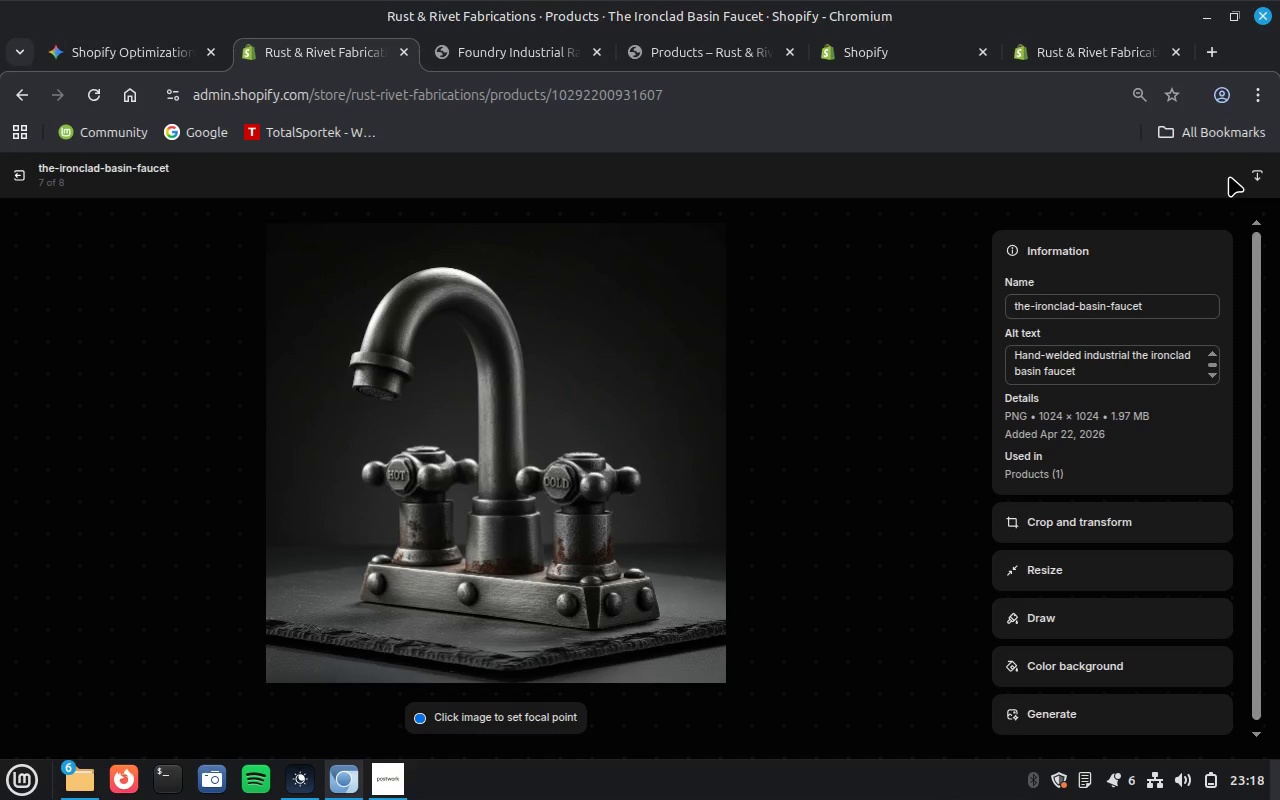 
wait(9.77)
 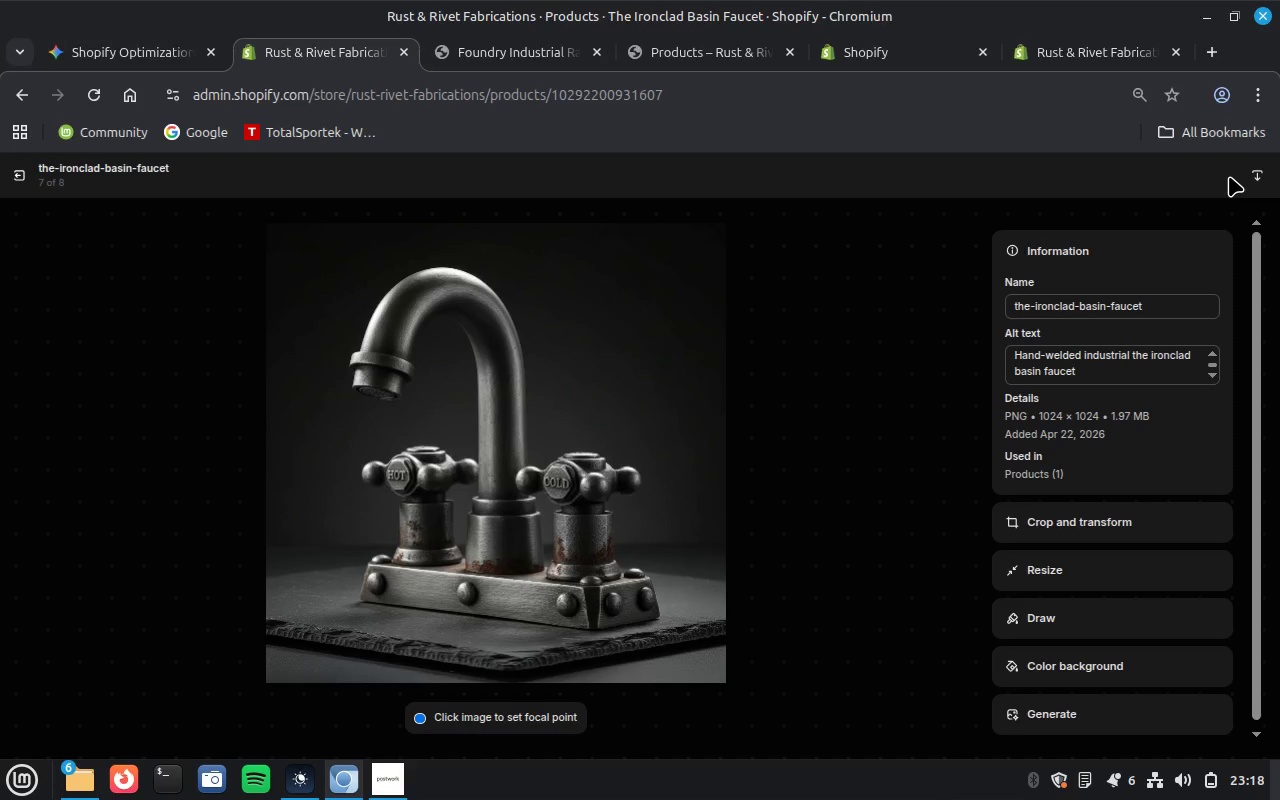 
left_click([954, 475])
 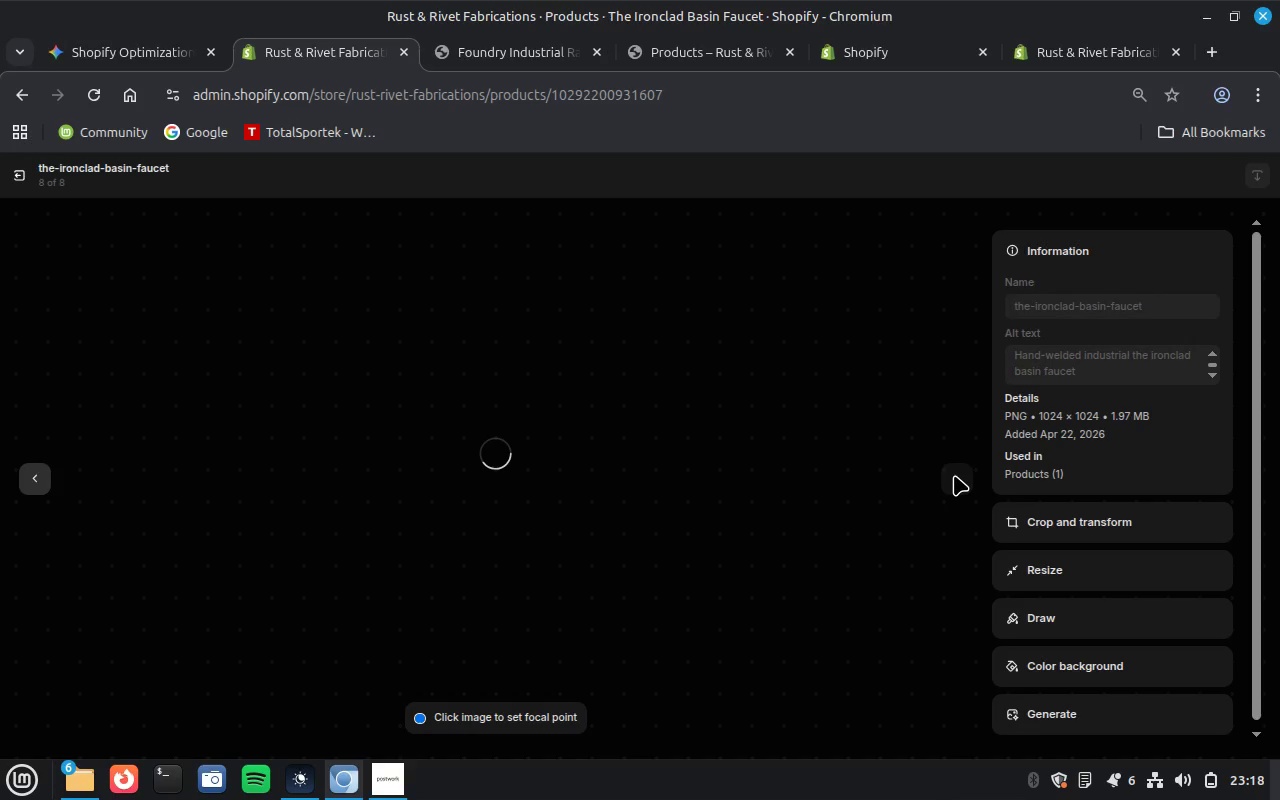 
wait(26.92)
 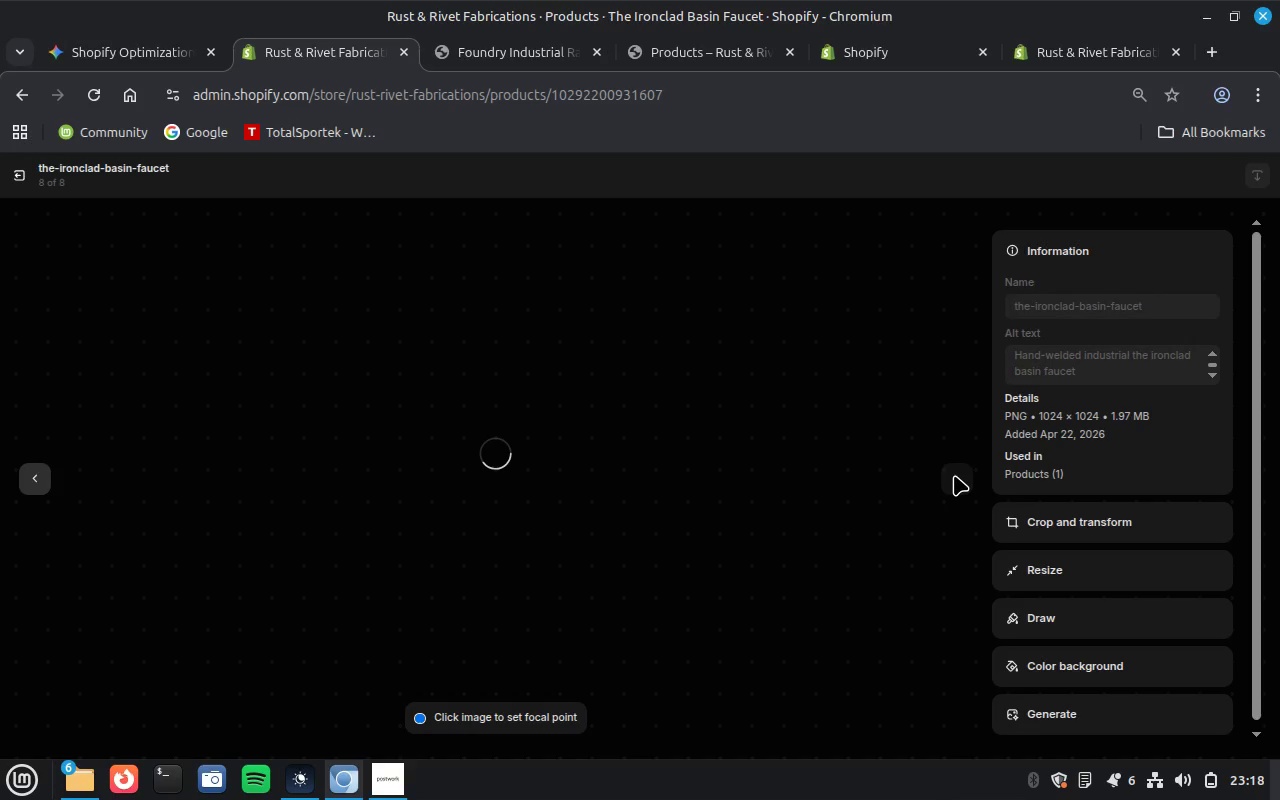 
left_click([1077, 363])
 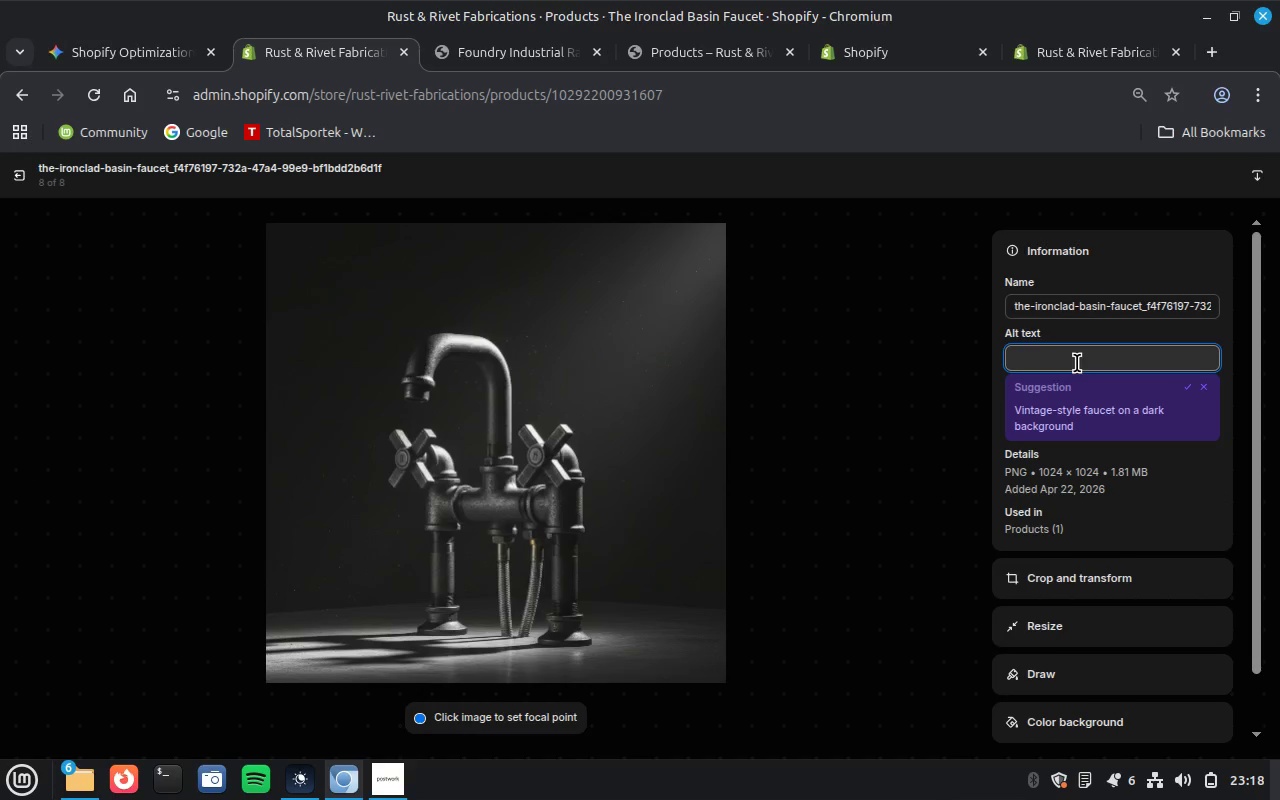 
key(Control+ControlLeft)
 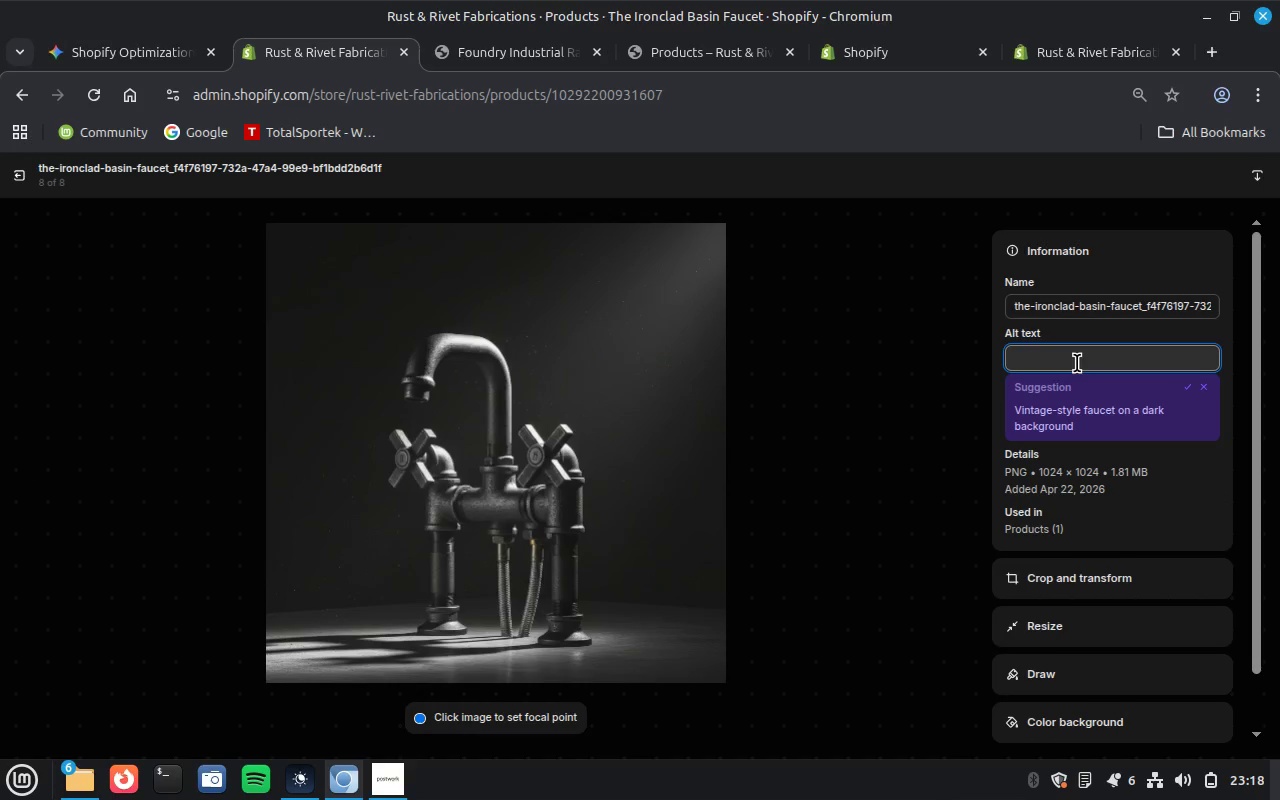 
key(Control+V)
 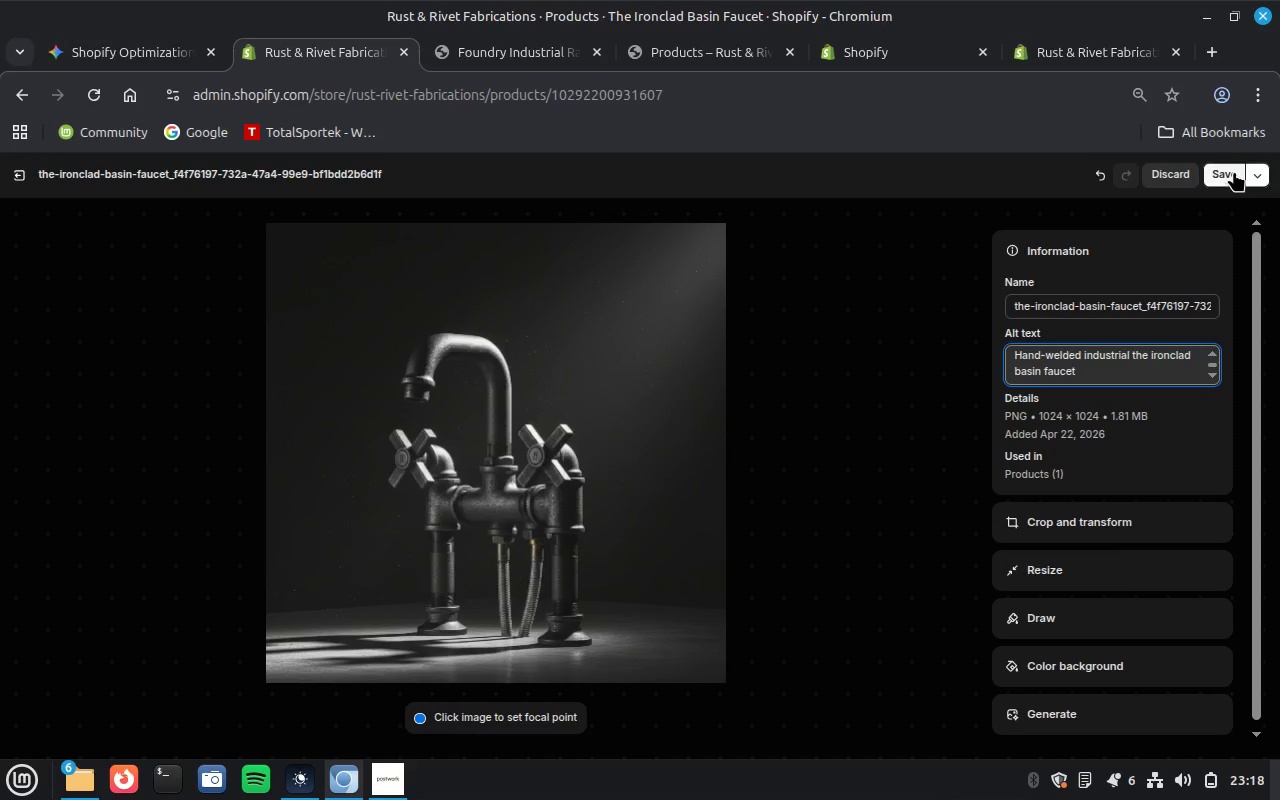 
left_click([1228, 167])
 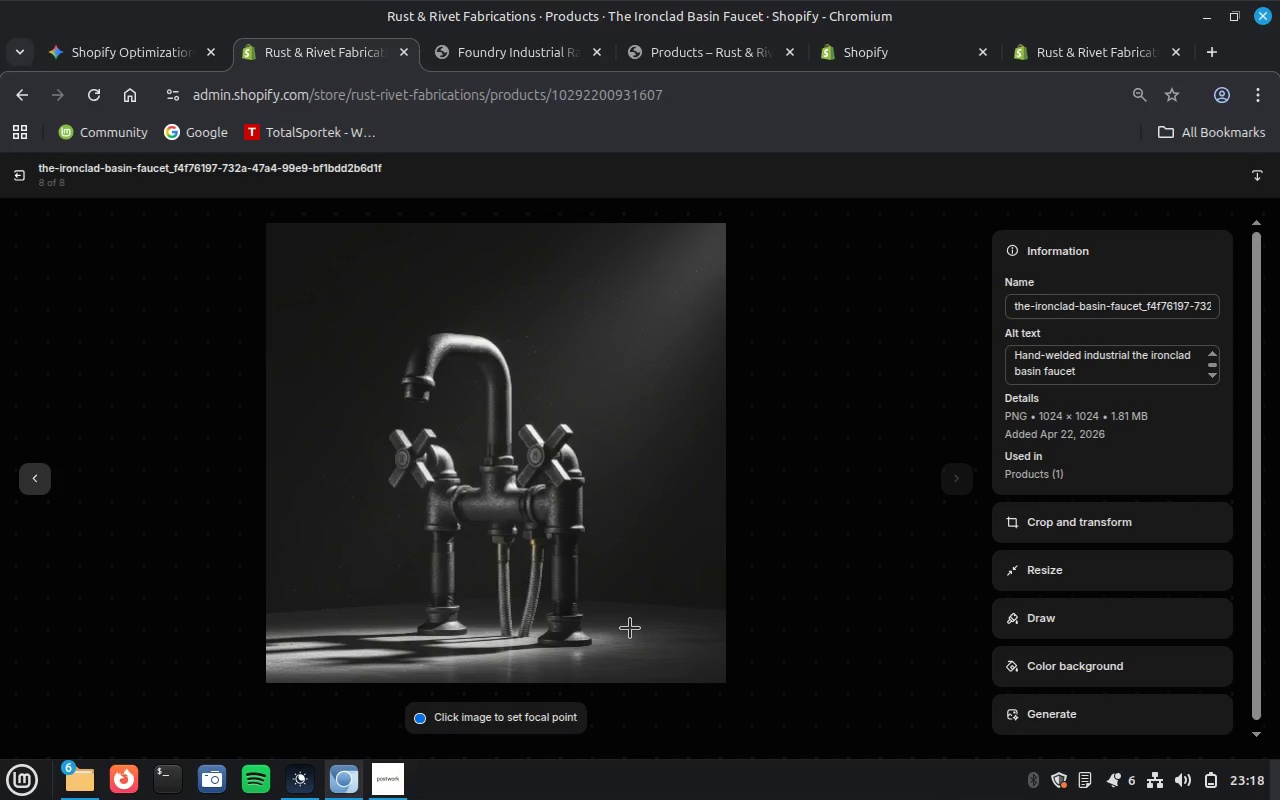 
wait(17.89)
 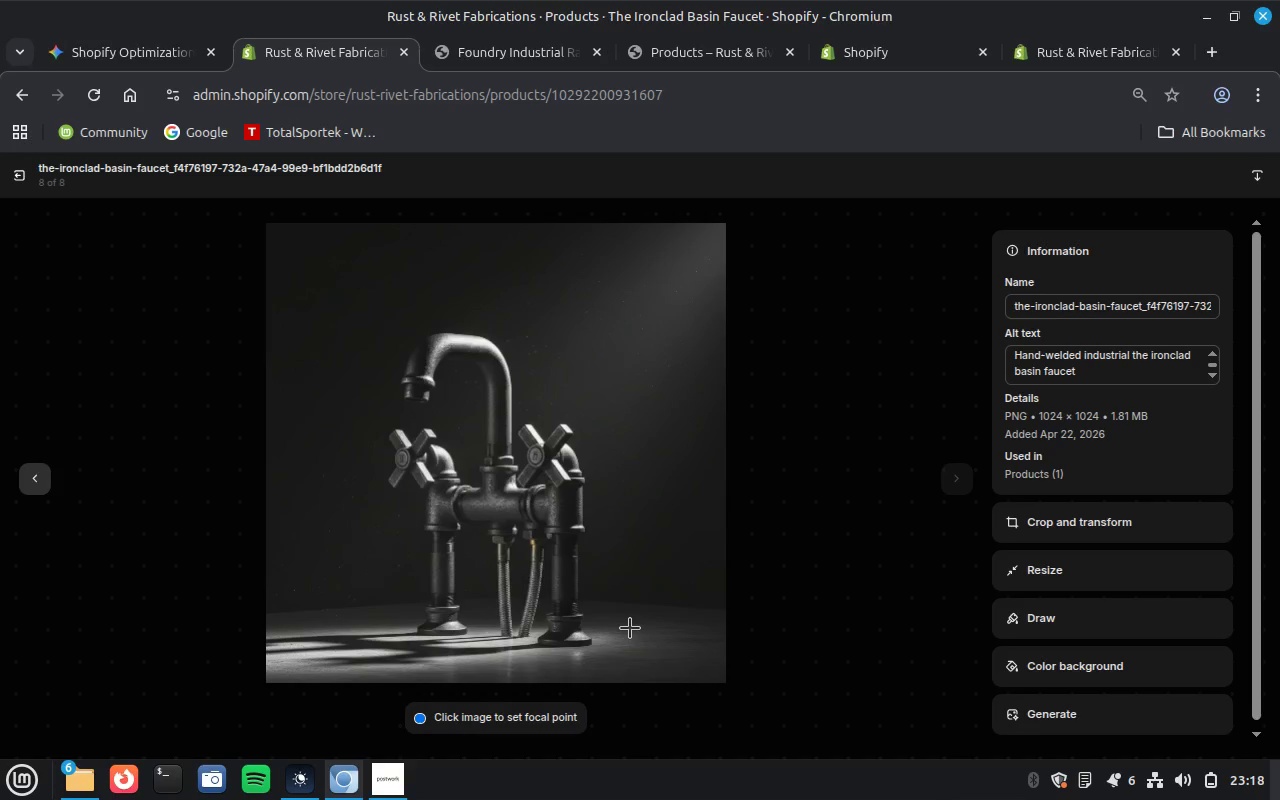 
left_click([22, 171])
 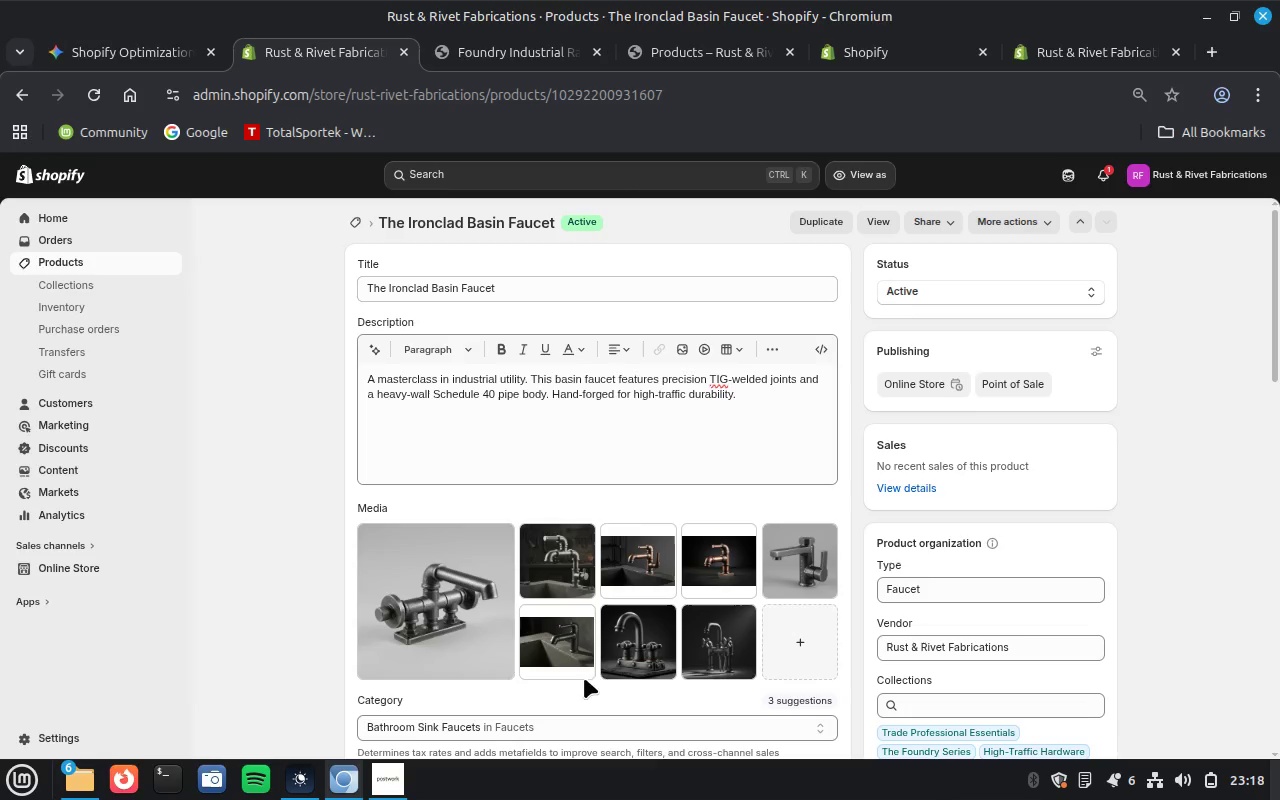 
scroll: coordinate [605, 676], scroll_direction: down, amount: 3.0
 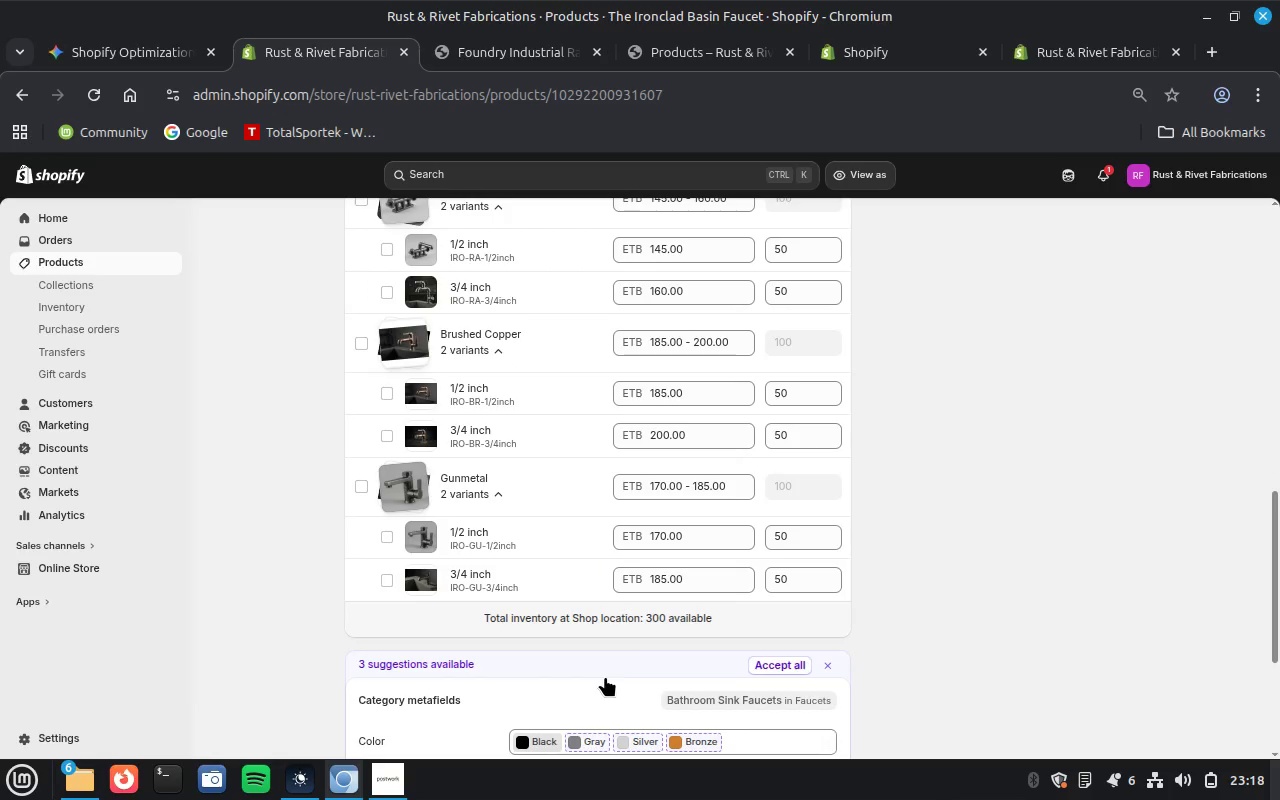 
scroll: coordinate [605, 676], scroll_direction: none, amount: 0.0
 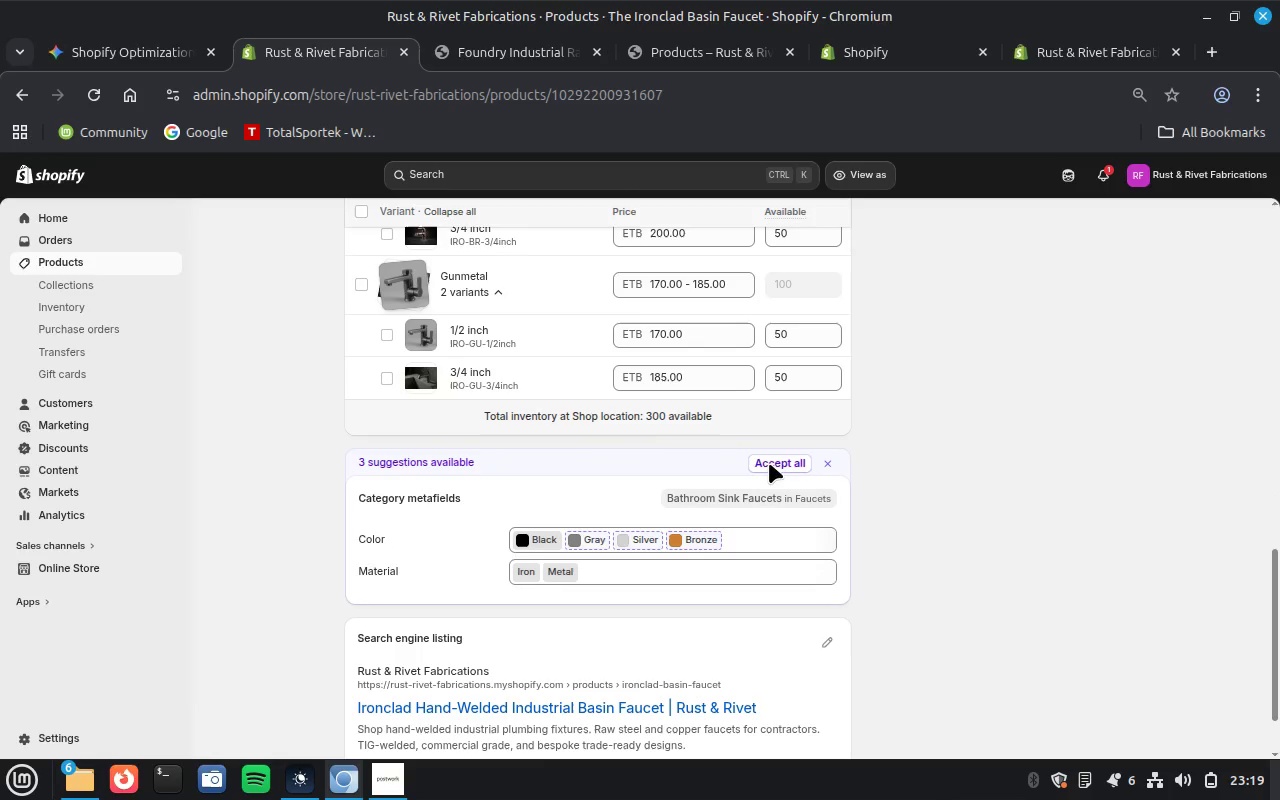 
left_click([766, 469])
 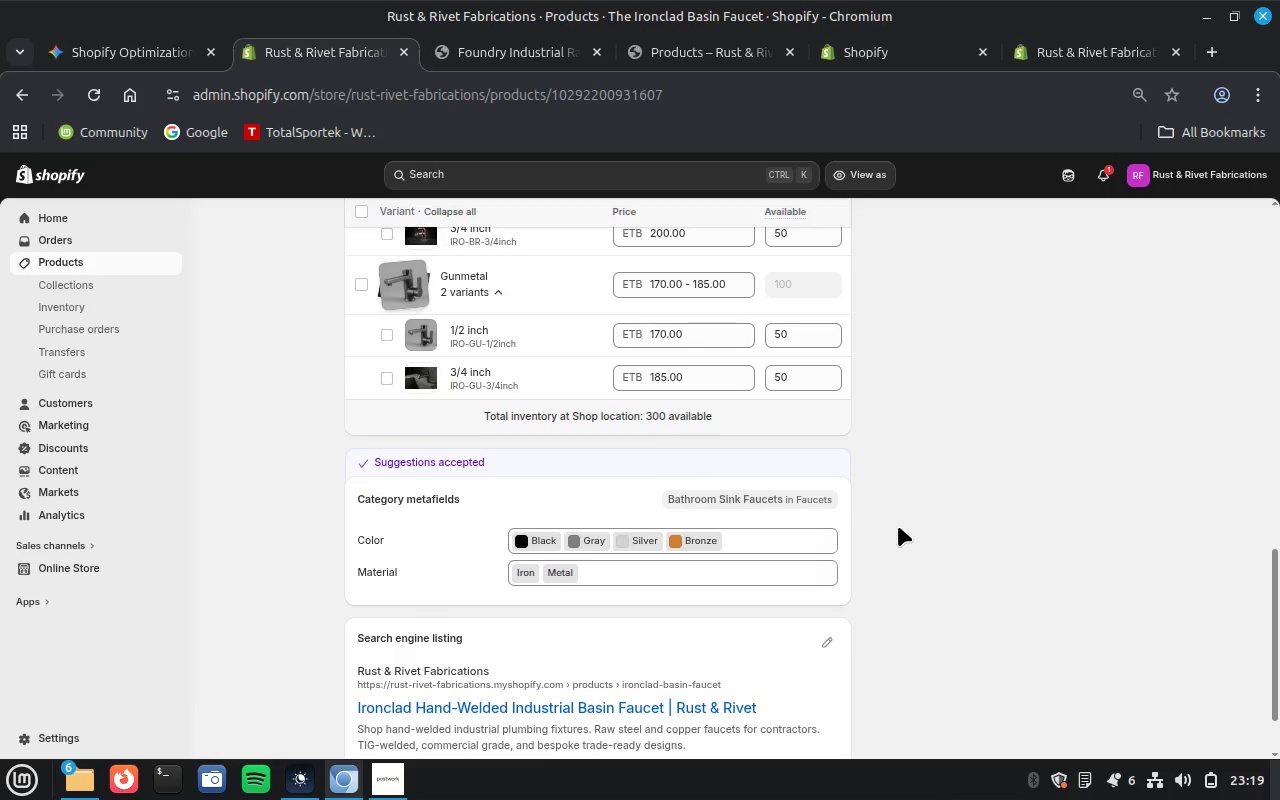 
scroll: coordinate [1037, 459], scroll_direction: up, amount: 4.0
 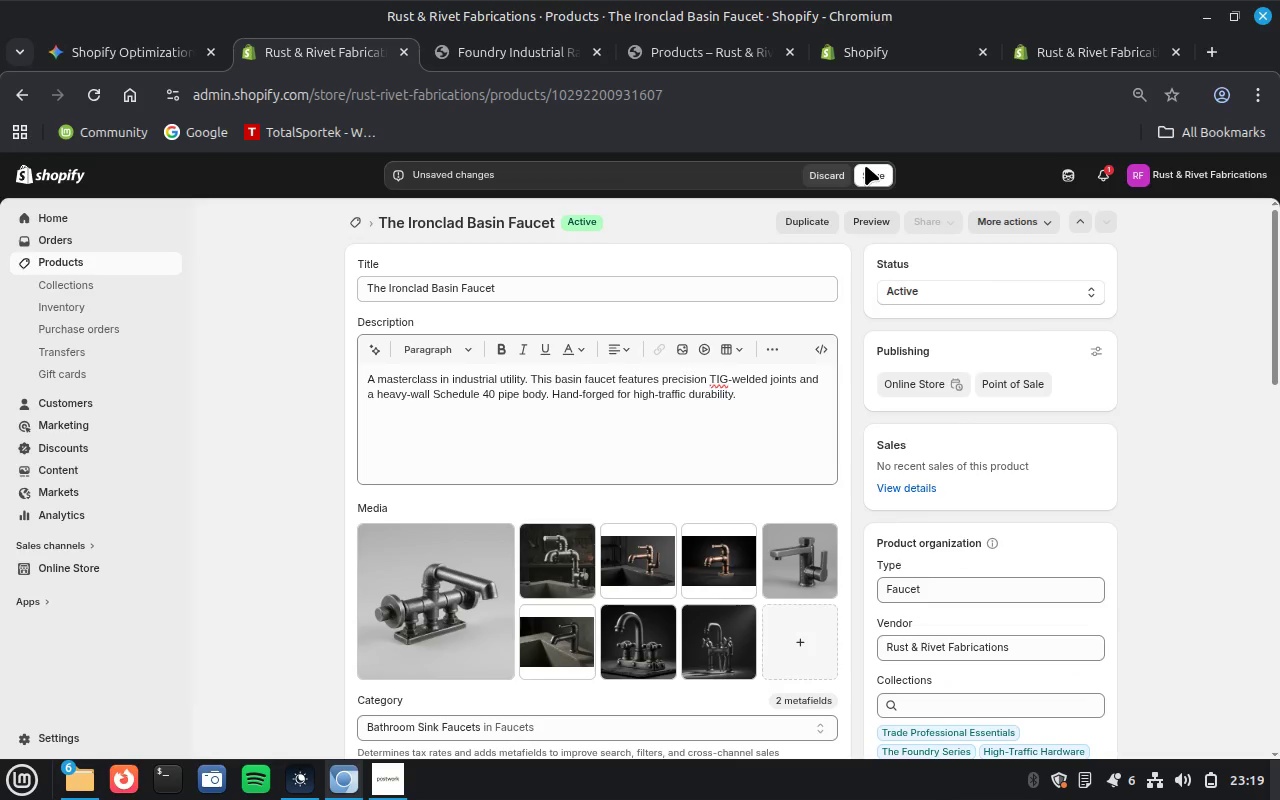 
left_click([865, 174])
 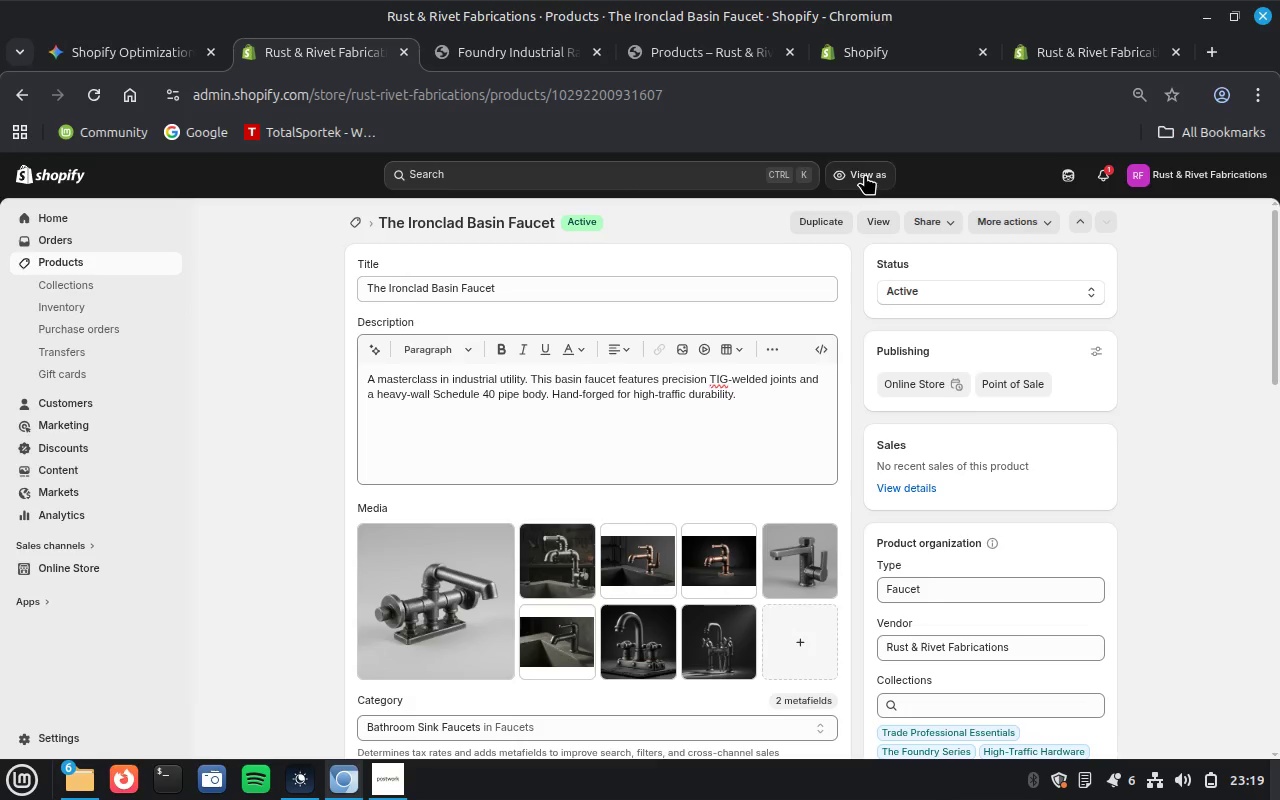 
wait(39.83)
 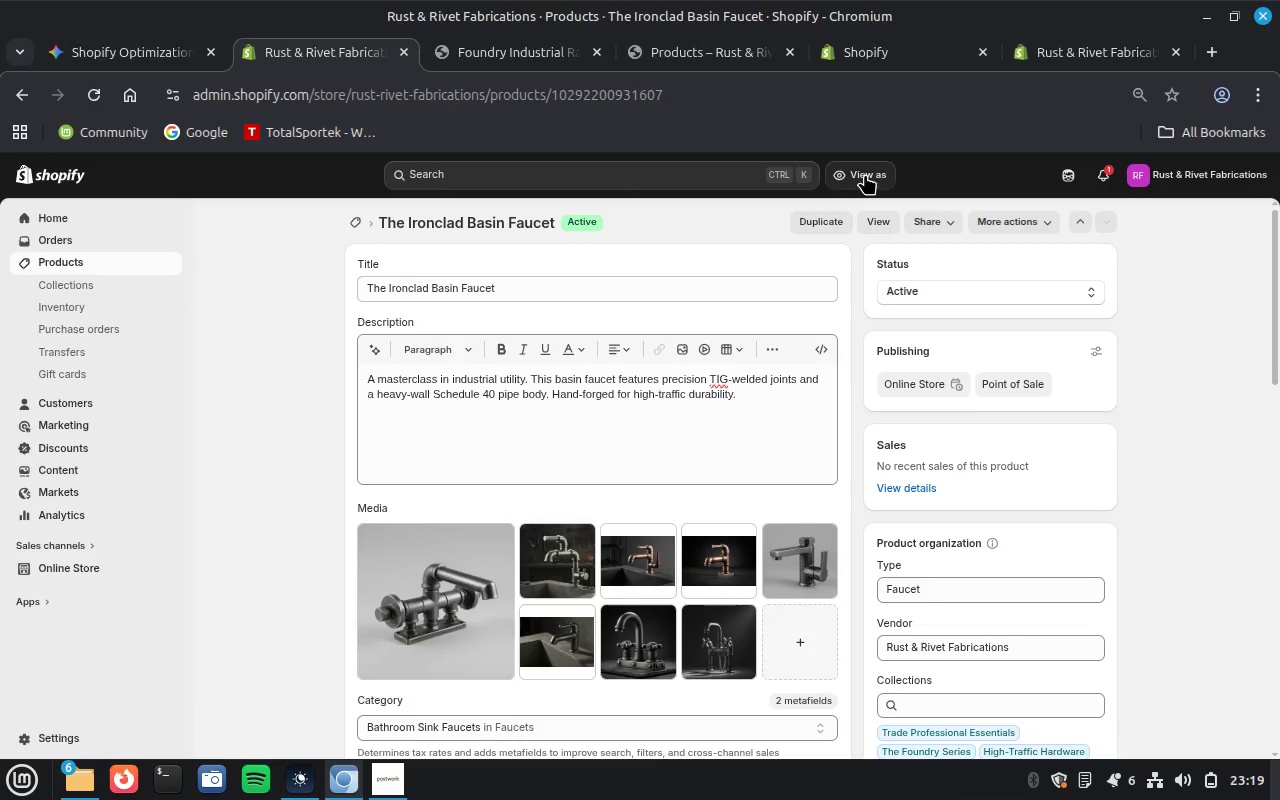 
scroll: coordinate [824, 476], scroll_direction: down, amount: 5.0
 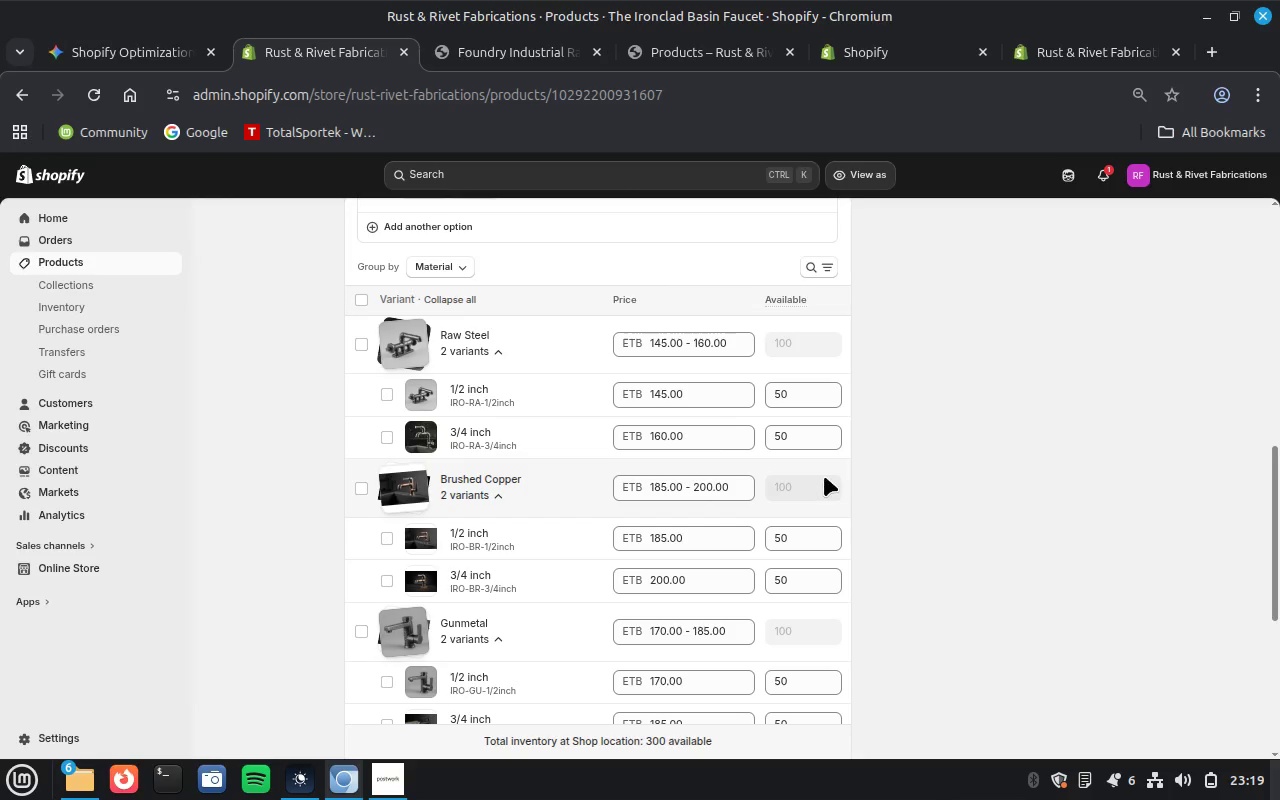 
scroll: coordinate [824, 476], scroll_direction: none, amount: 0.0
 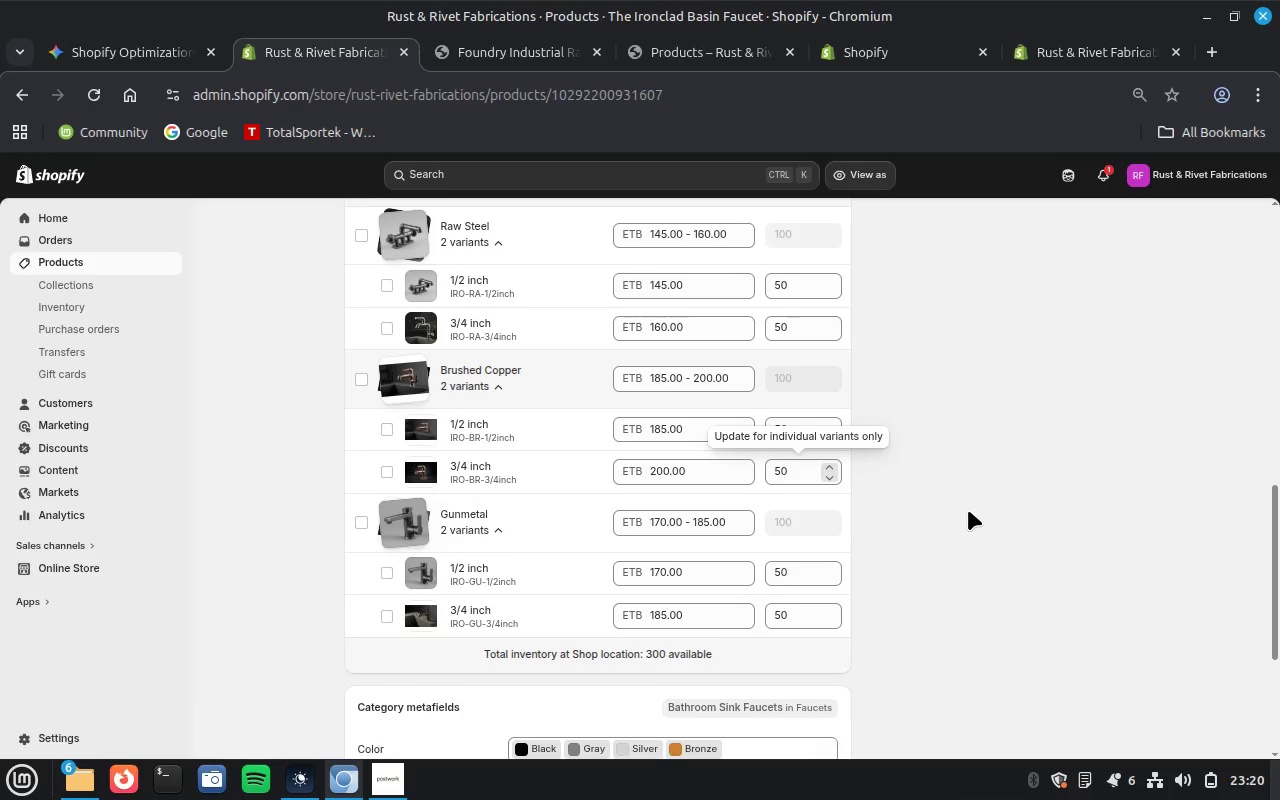 
scroll: coordinate [968, 510], scroll_direction: up, amount: 6.0
 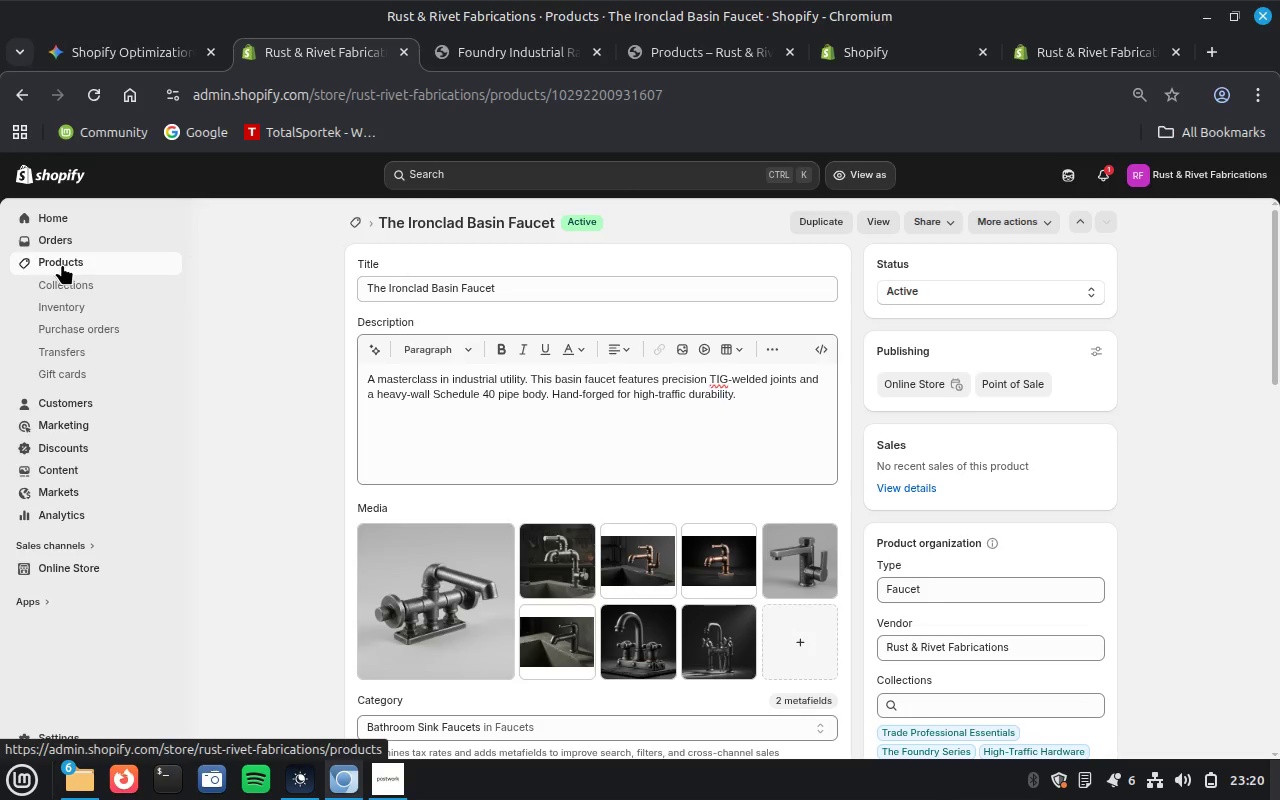 
wait(16.83)
 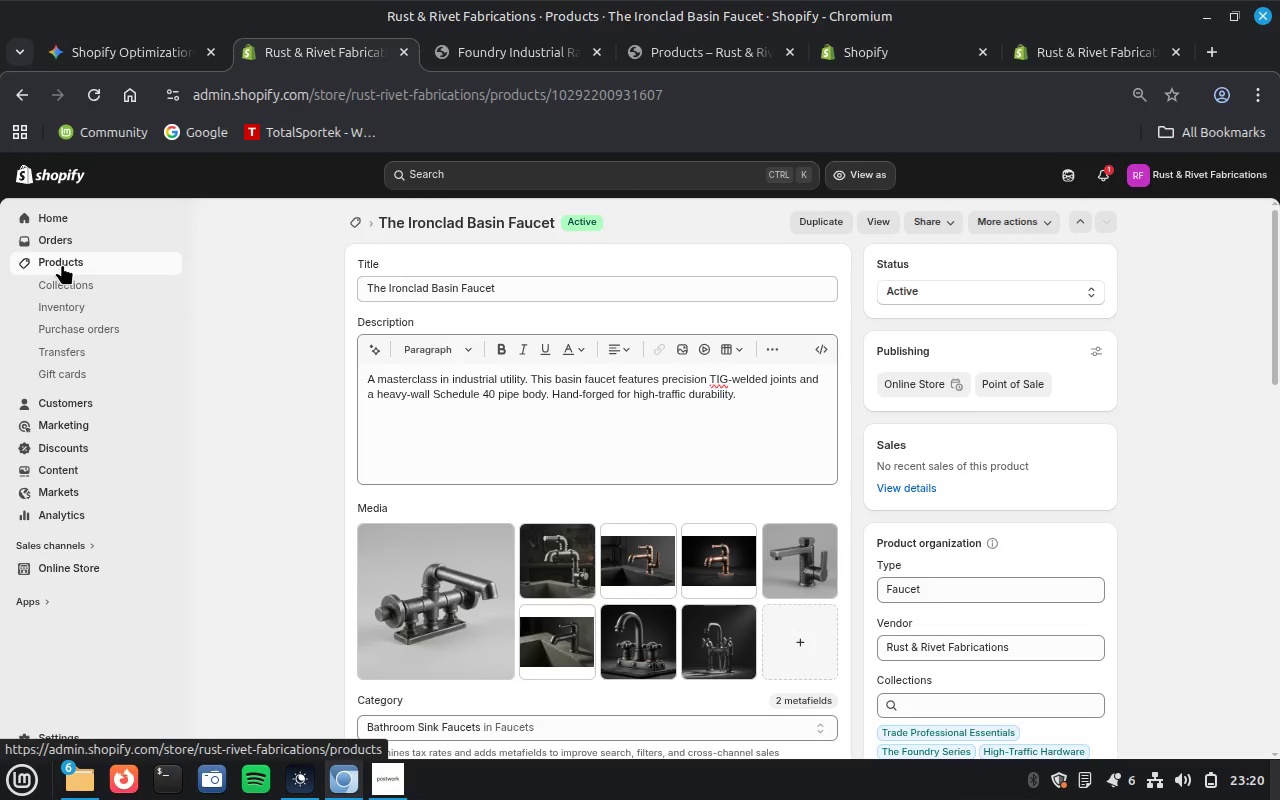 
scroll: coordinate [464, 473], scroll_direction: down, amount: 5.0
 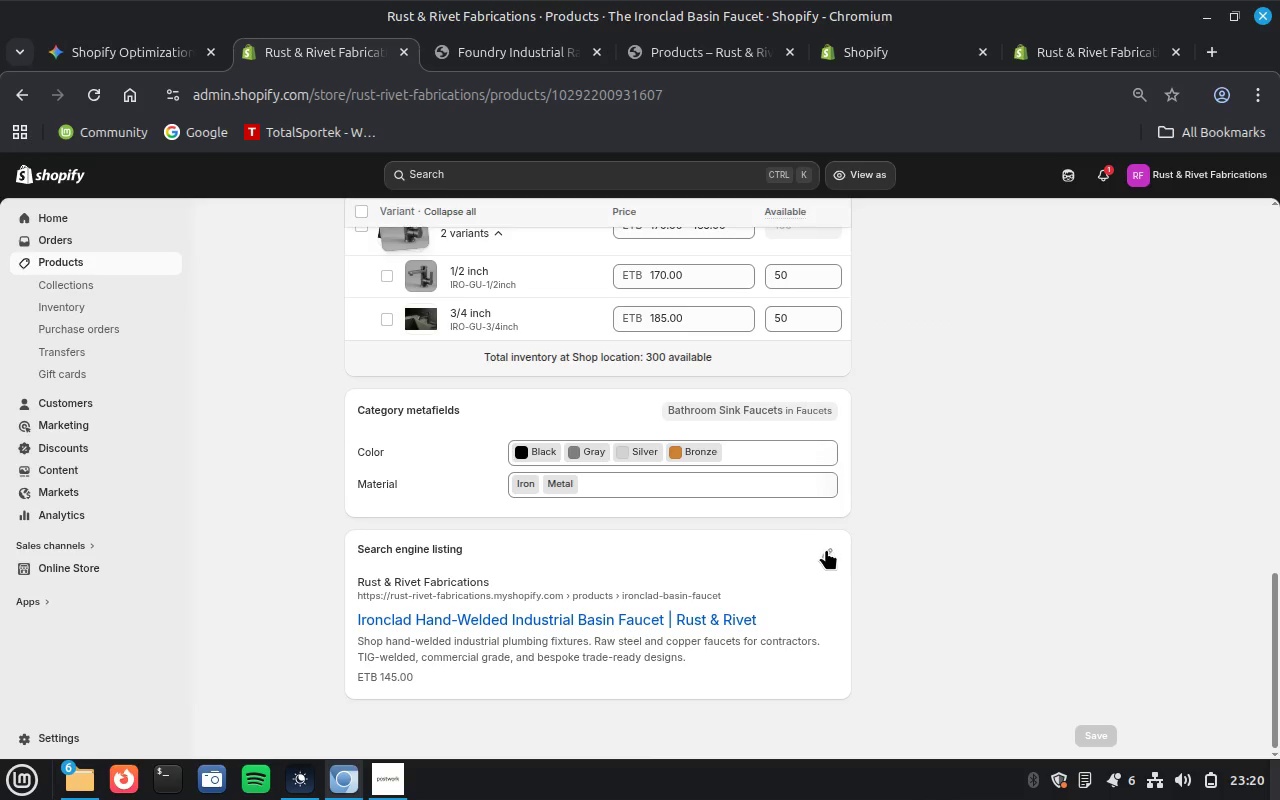 
left_click([827, 551])
 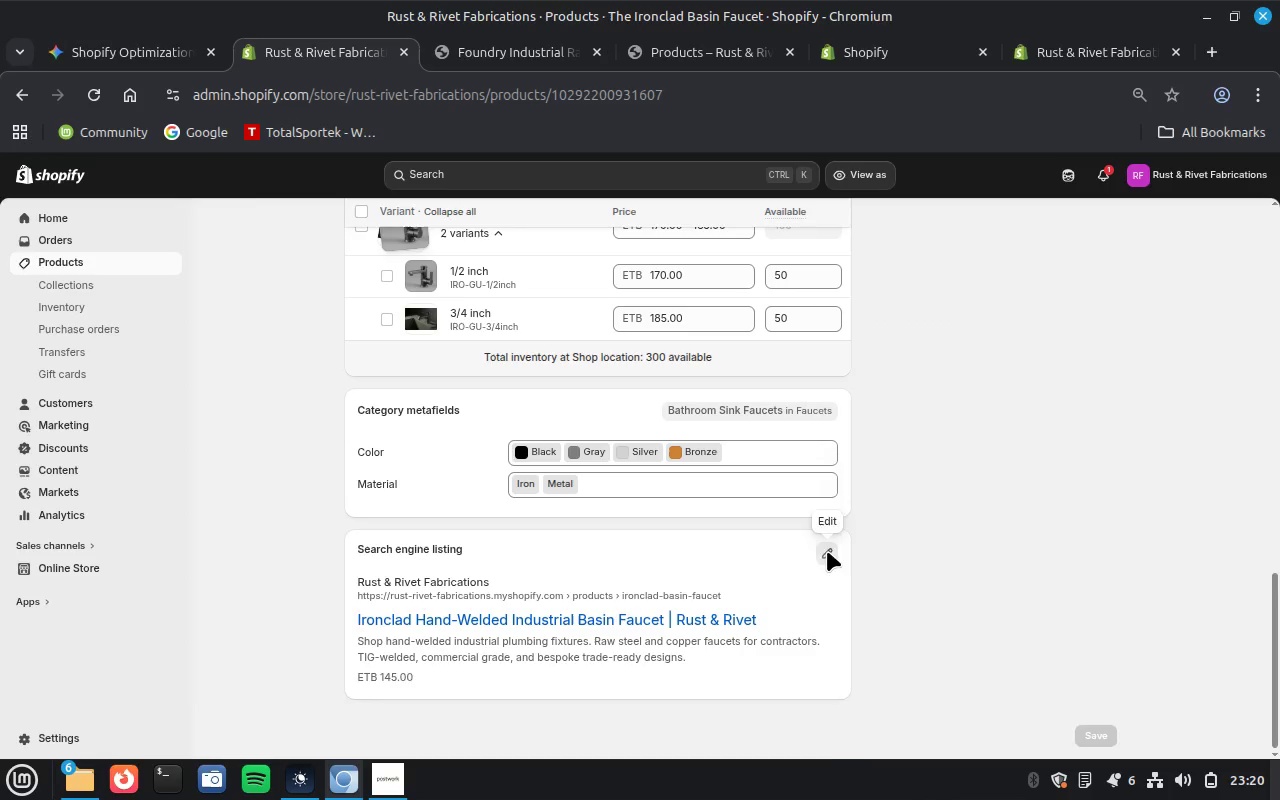 
scroll: coordinate [827, 551], scroll_direction: down, amount: 9.0
 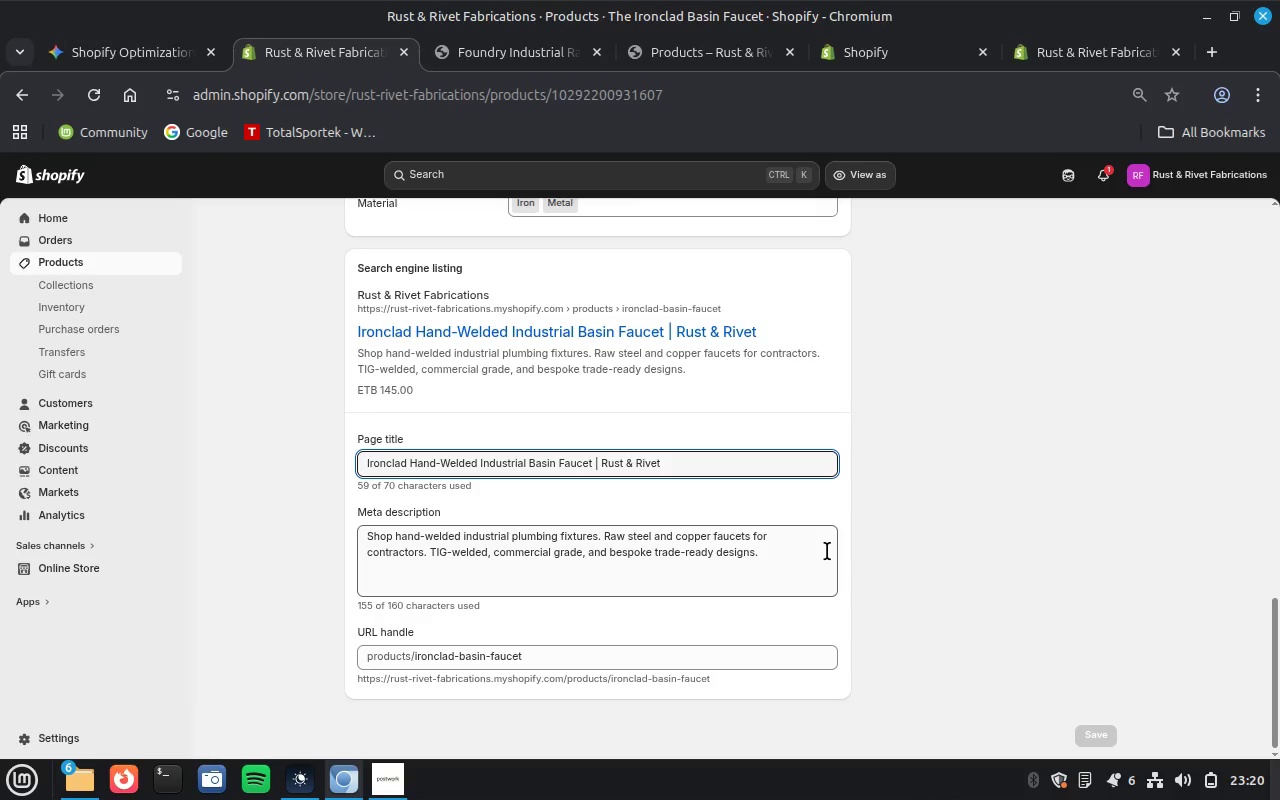 
scroll: coordinate [827, 551], scroll_direction: up, amount: 21.0
 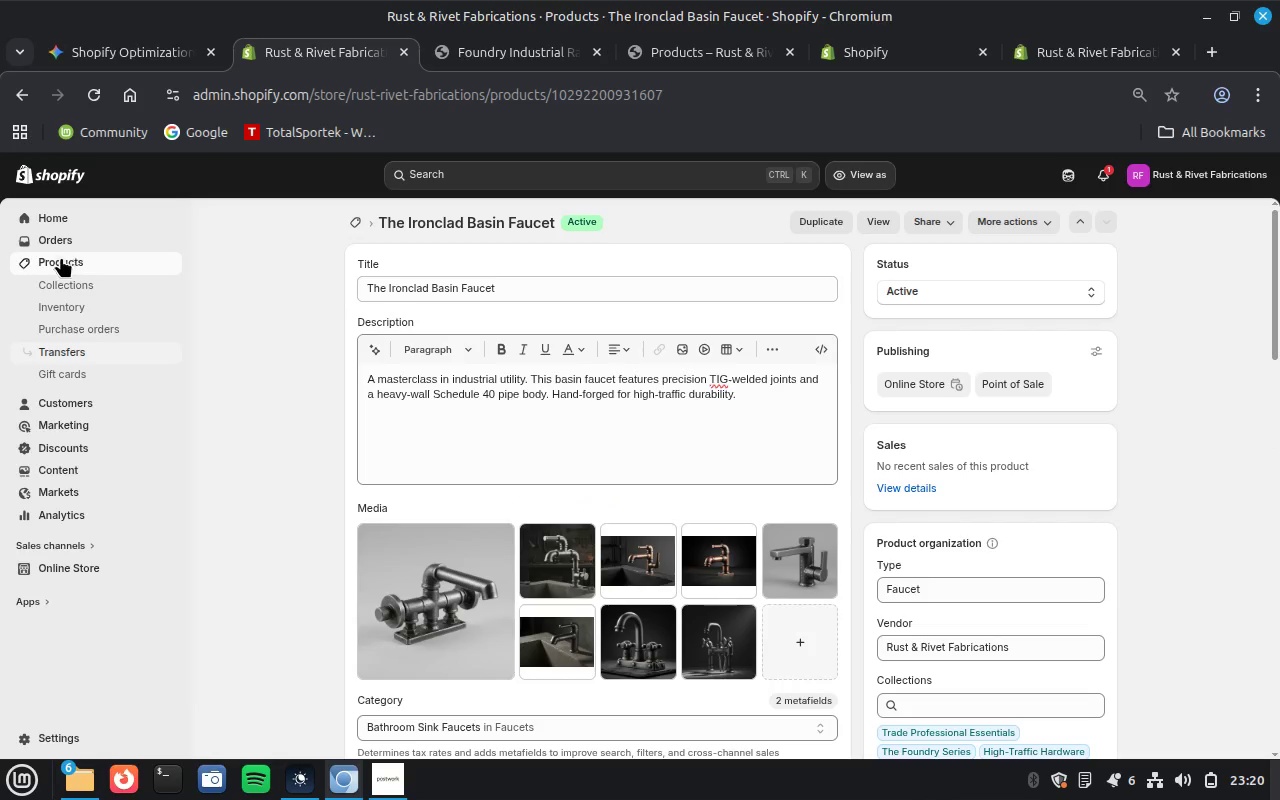 
left_click([59, 260])
 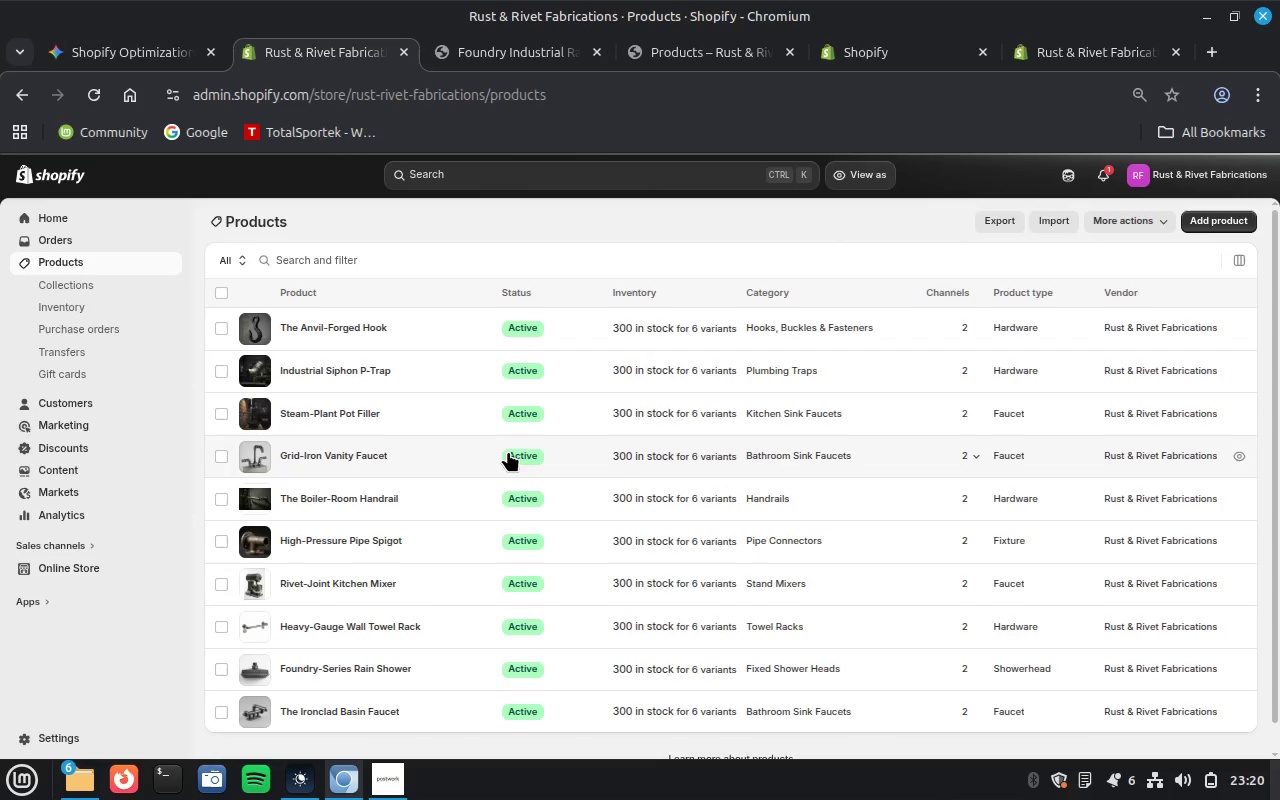 
wait(23.04)
 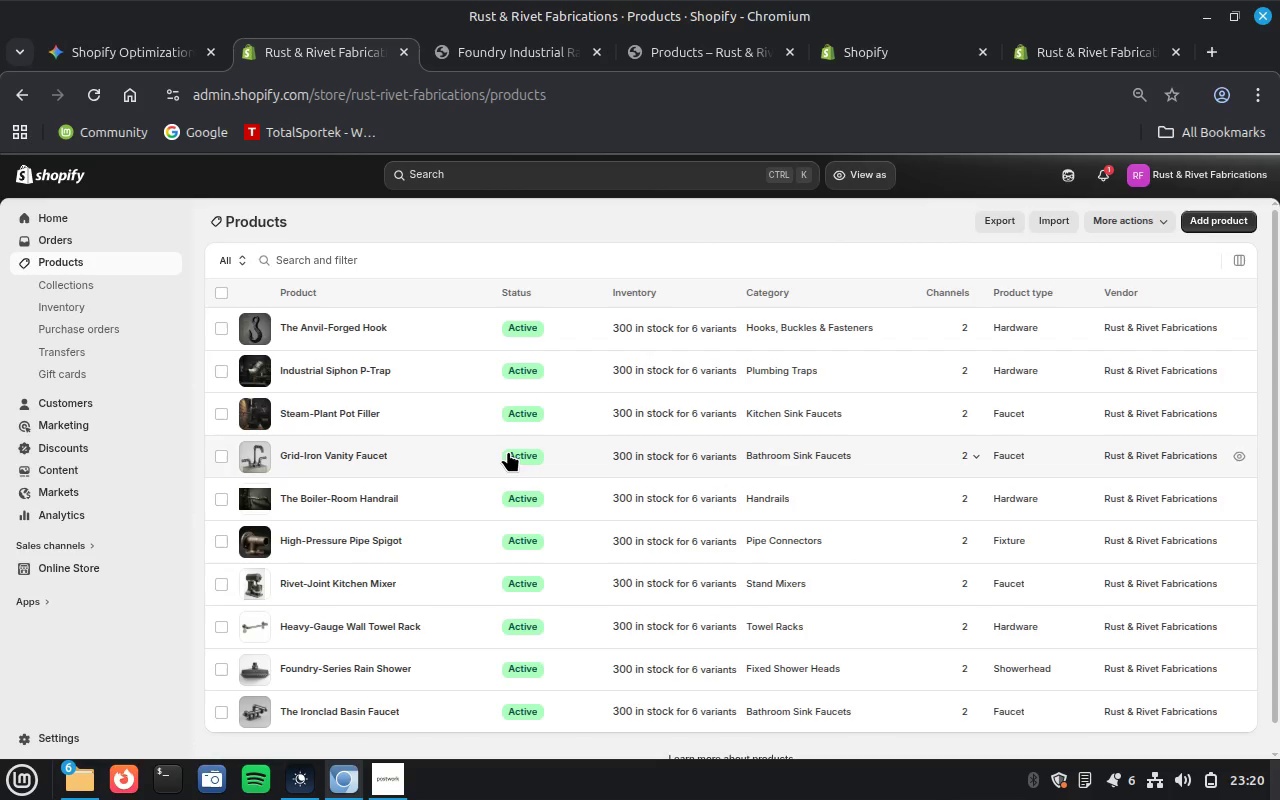 
left_click([216, 780])
 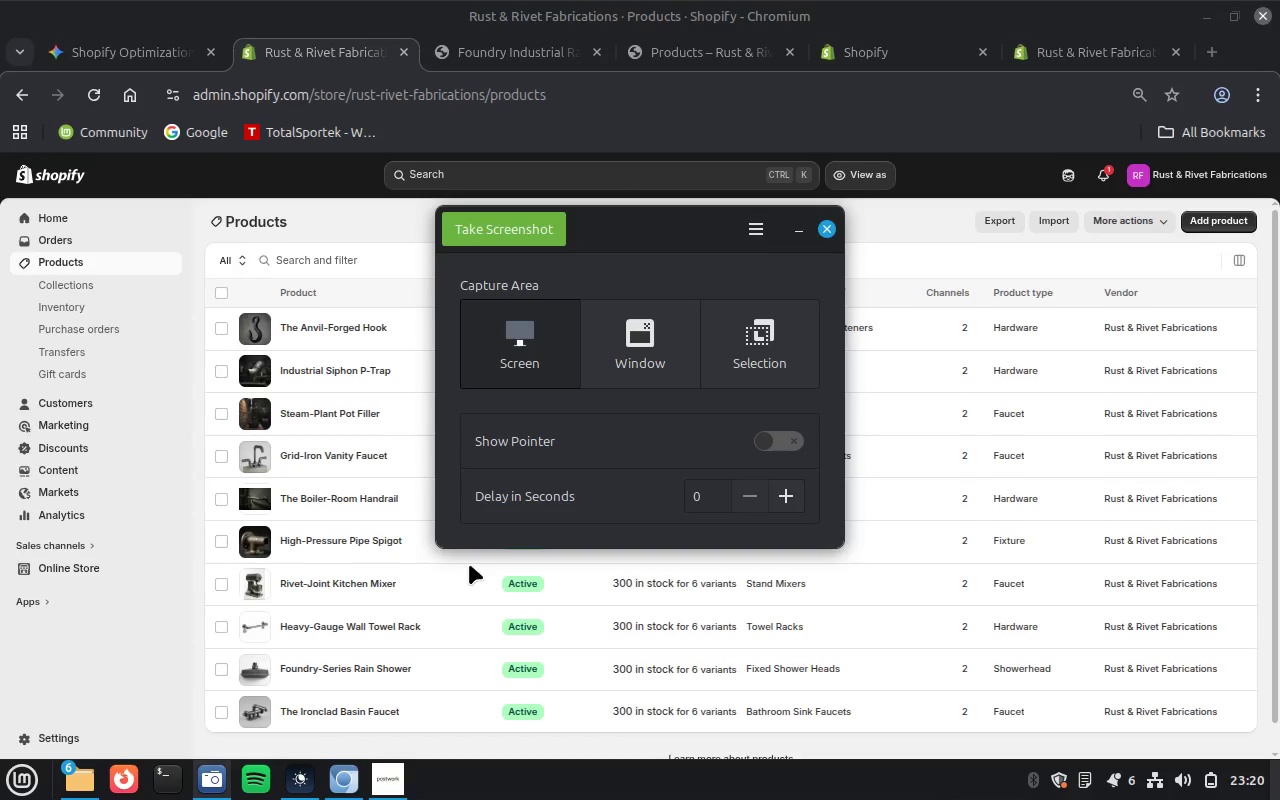 
left_click([659, 325])
 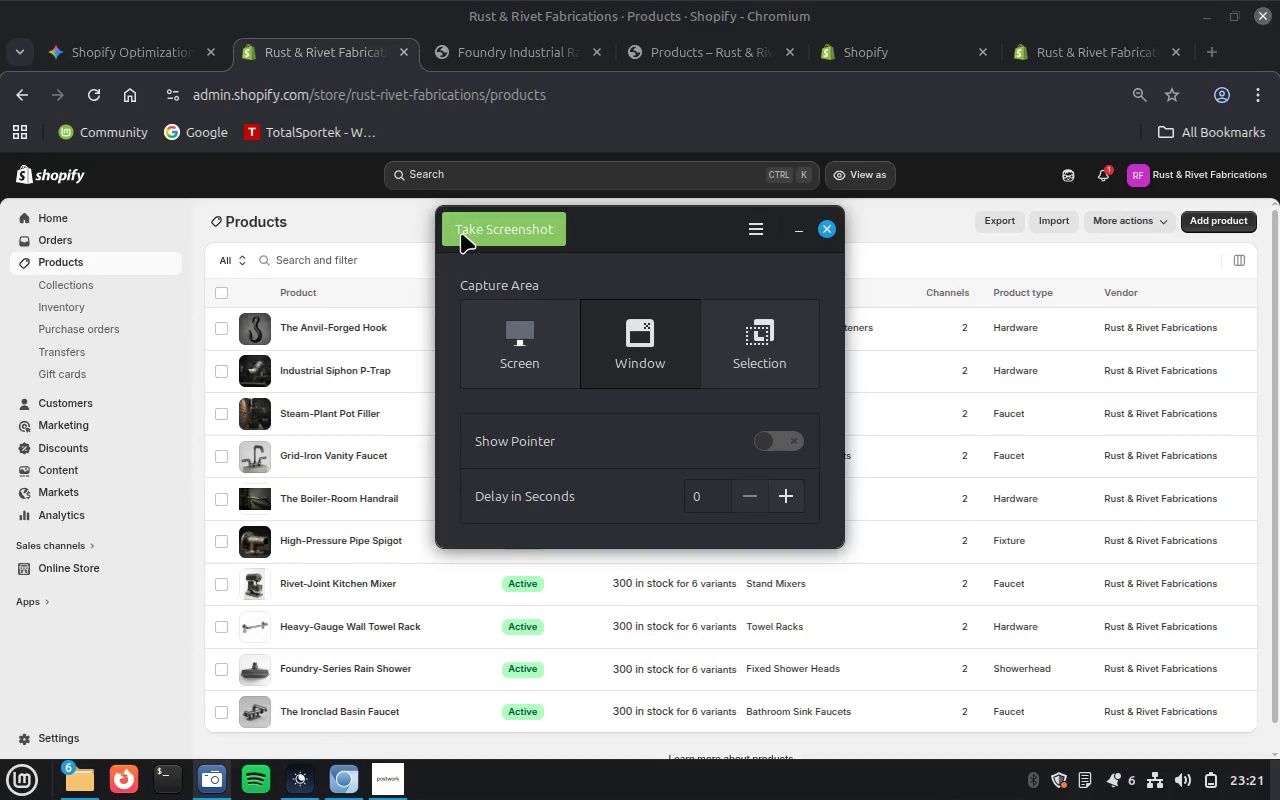 
left_click([470, 232])
 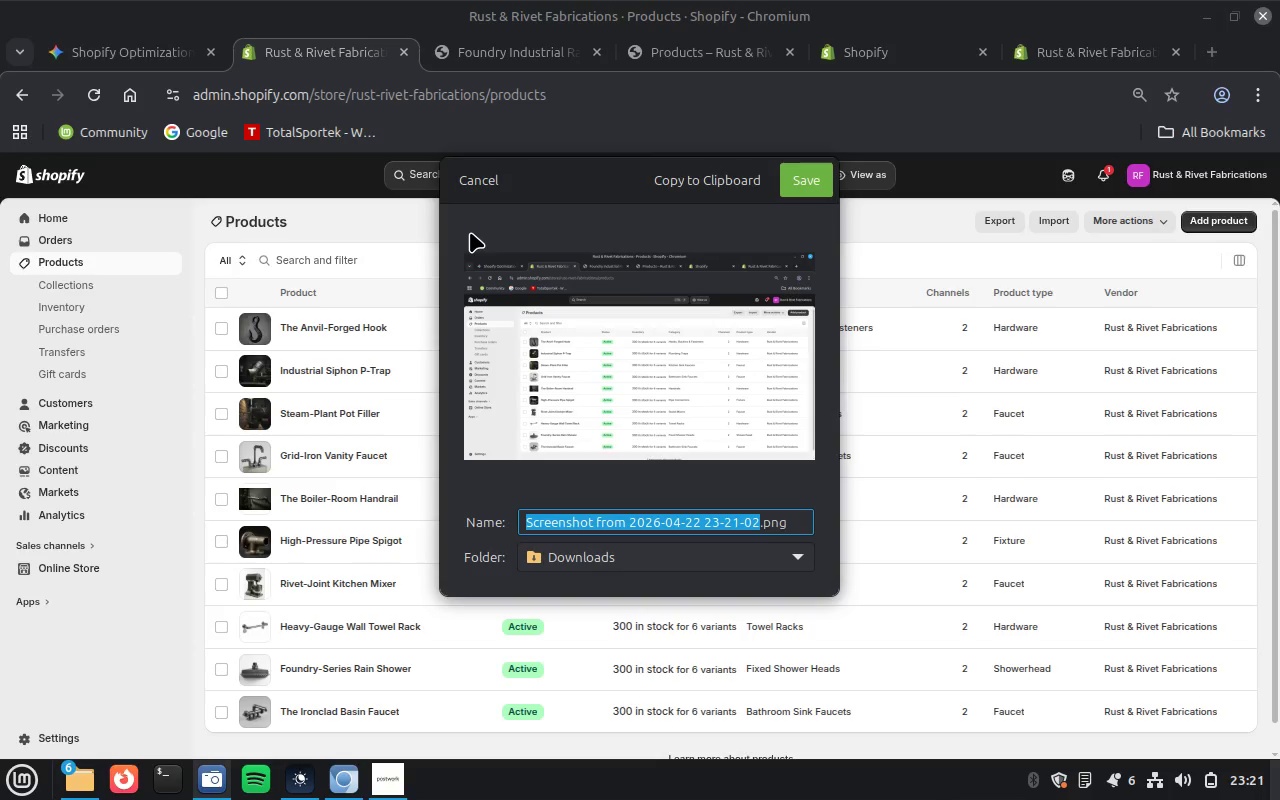 
wait(5.33)
 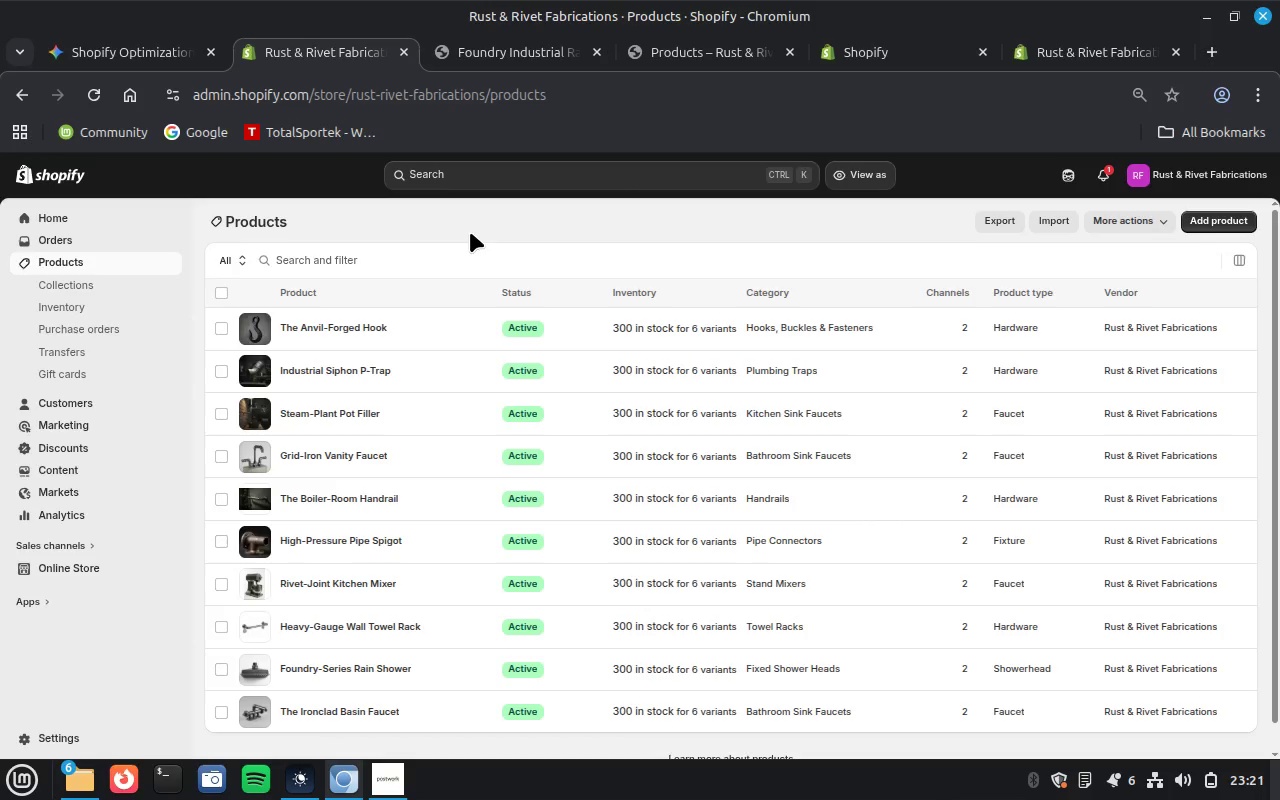 
type(Products List admin panal)
key(Backspace)
key(Backspace)
key(Backspace)
key(Backspace)
key(Backspace)
type(Dashboard)
 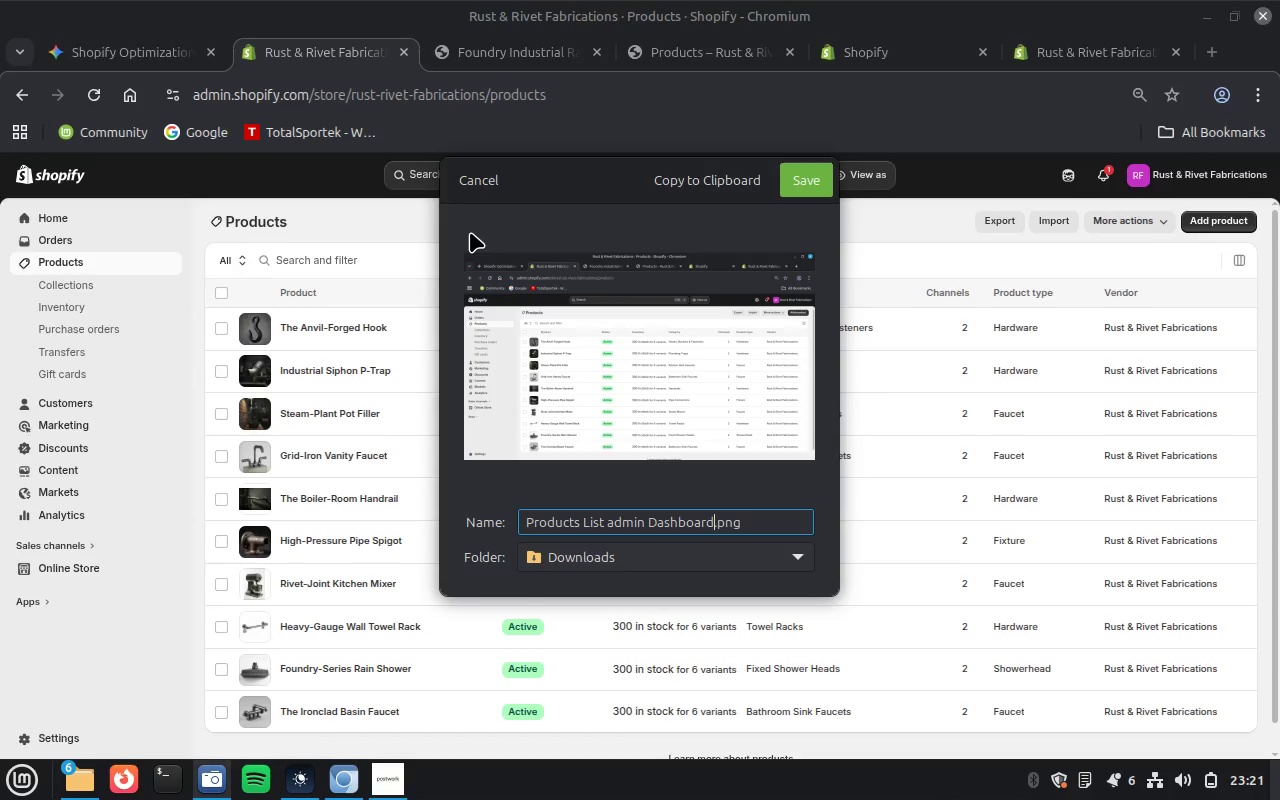 
key(Enter)
 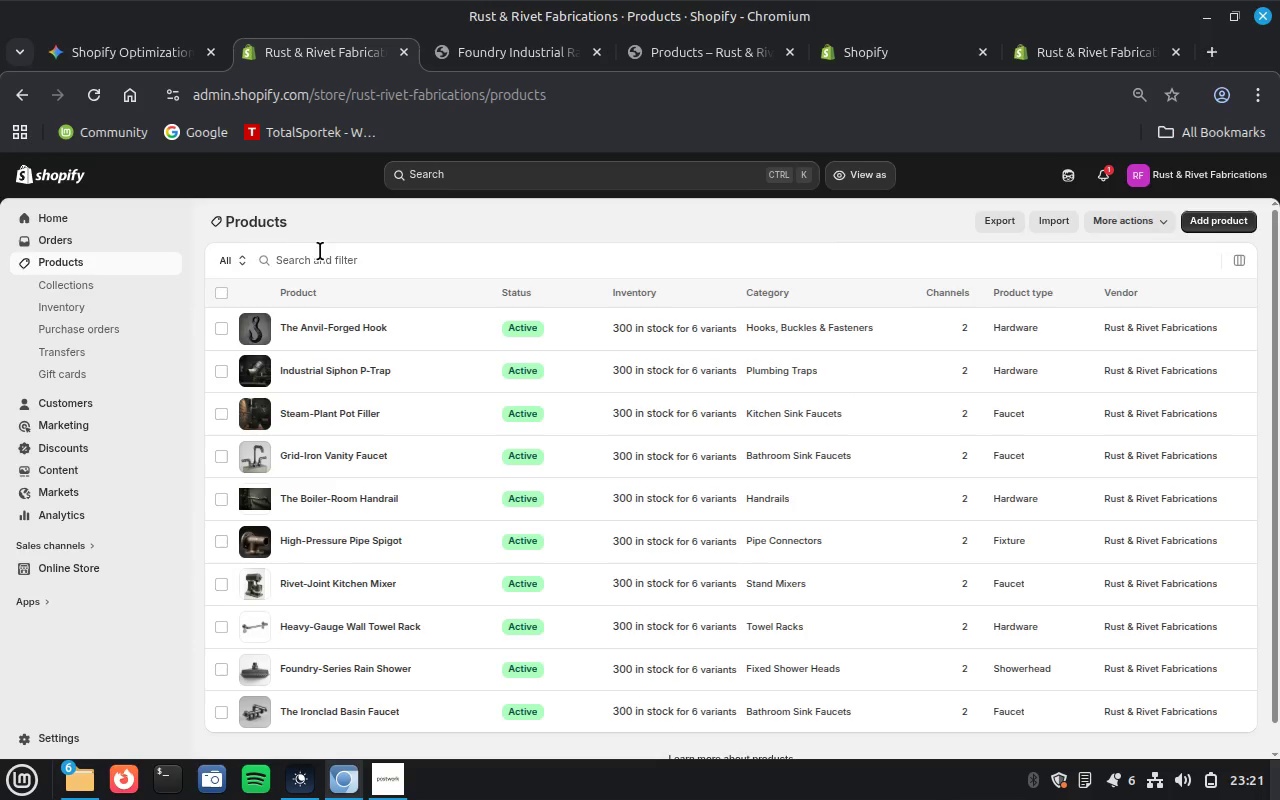 
wait(7.62)
 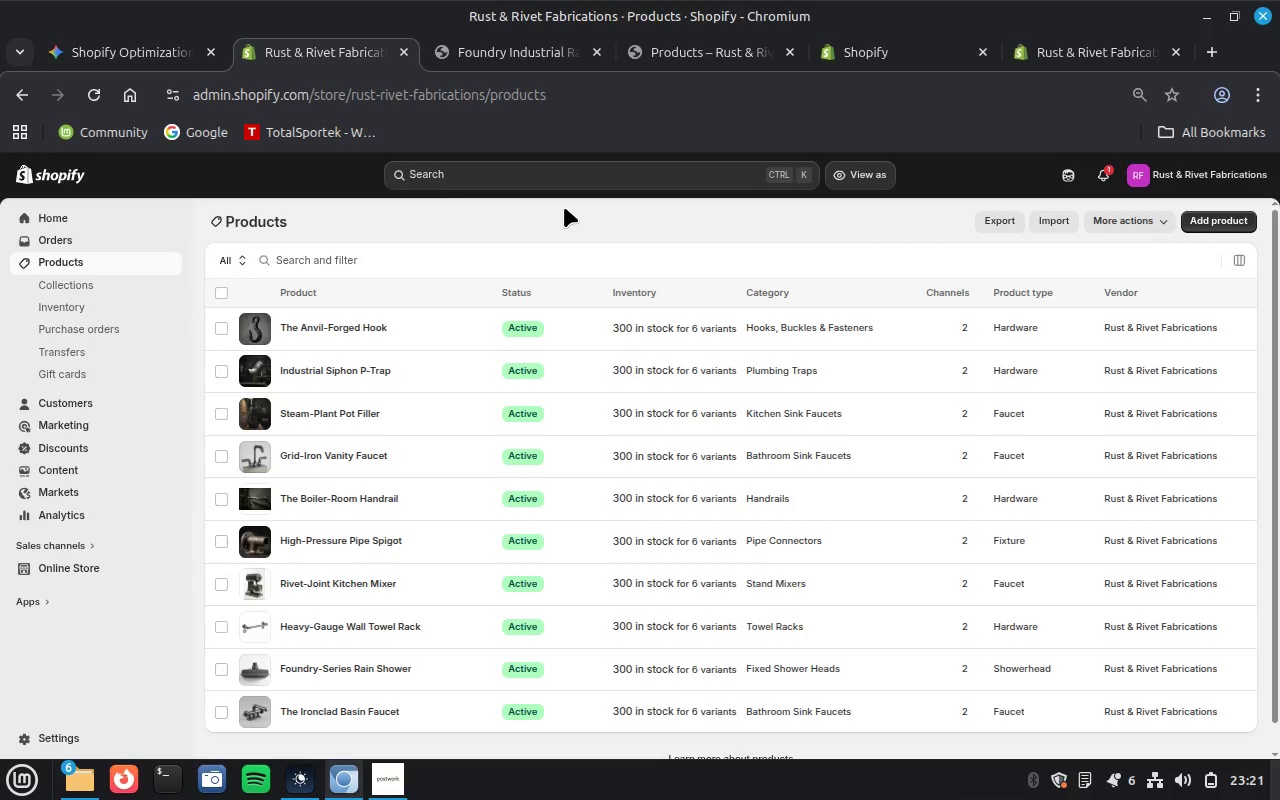 
left_click([89, 284])
 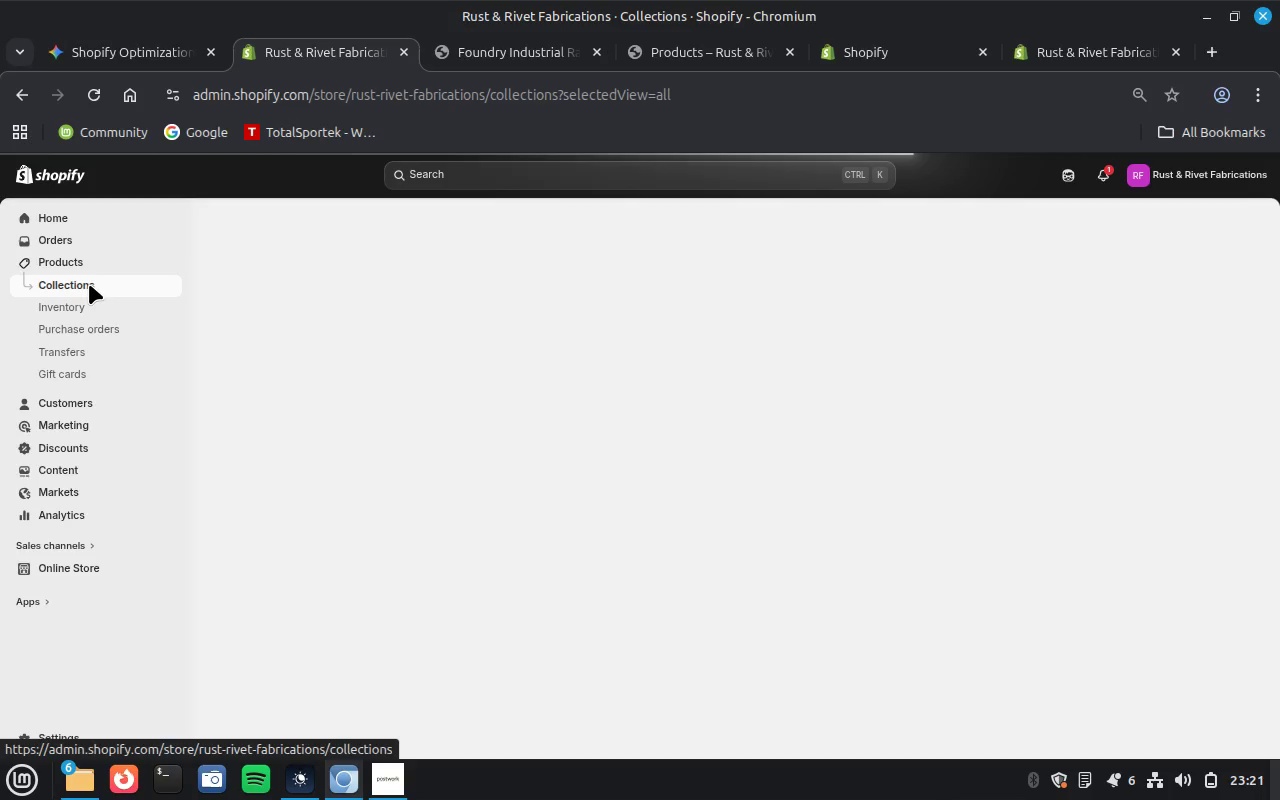 
wait(14.14)
 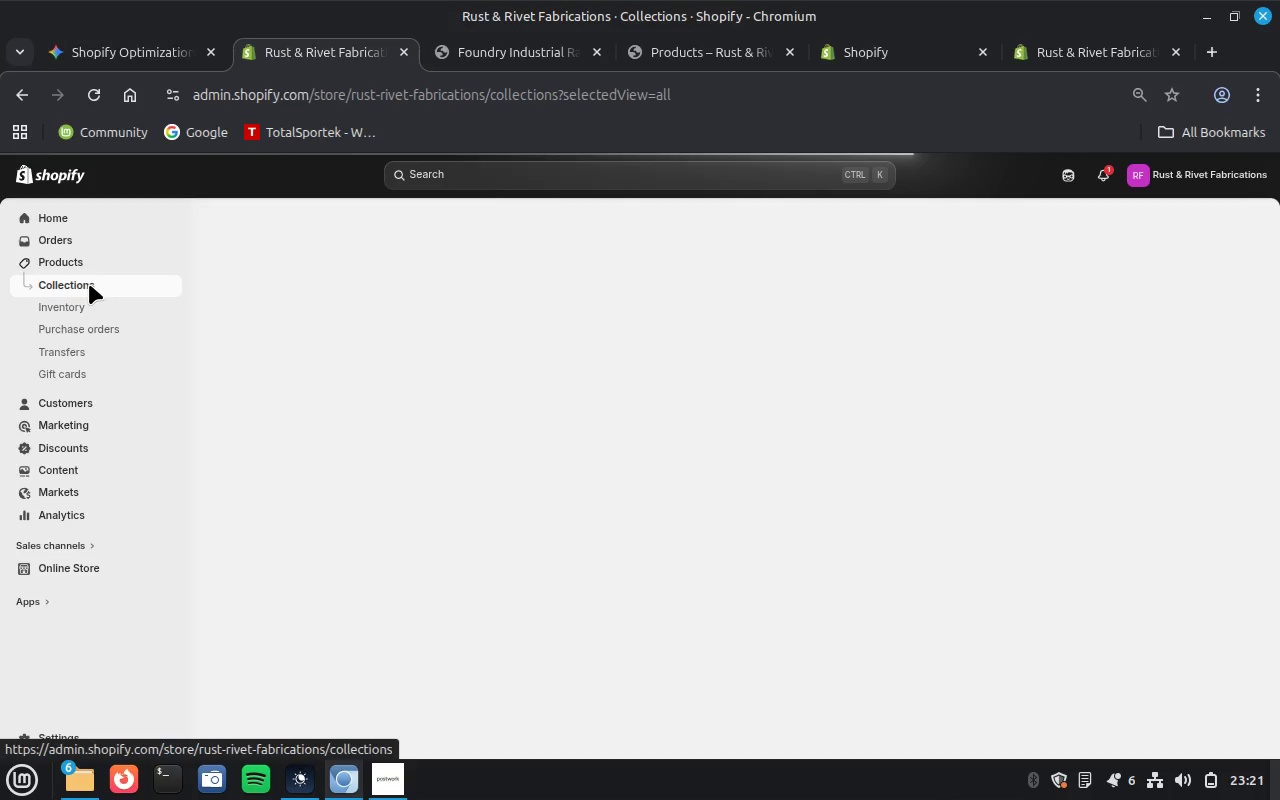 
left_click([215, 329])
 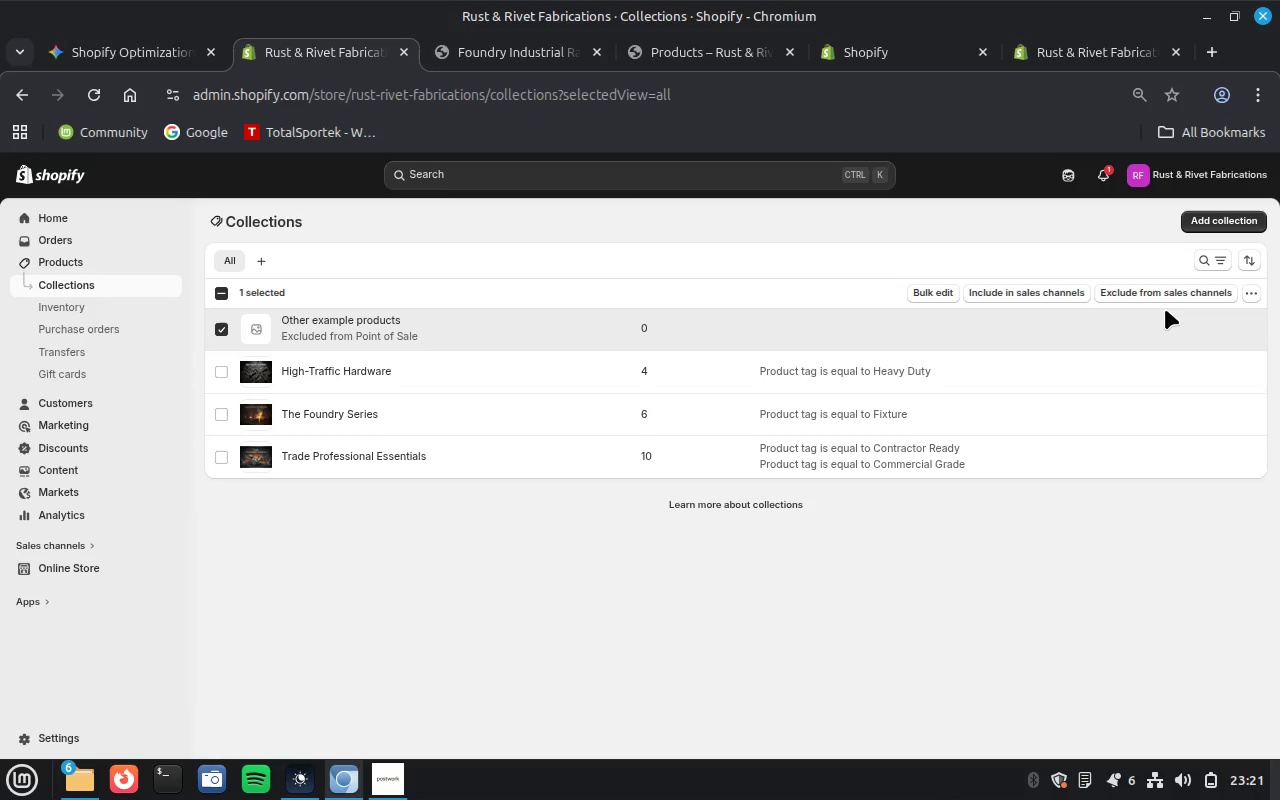 
left_click([1252, 293])
 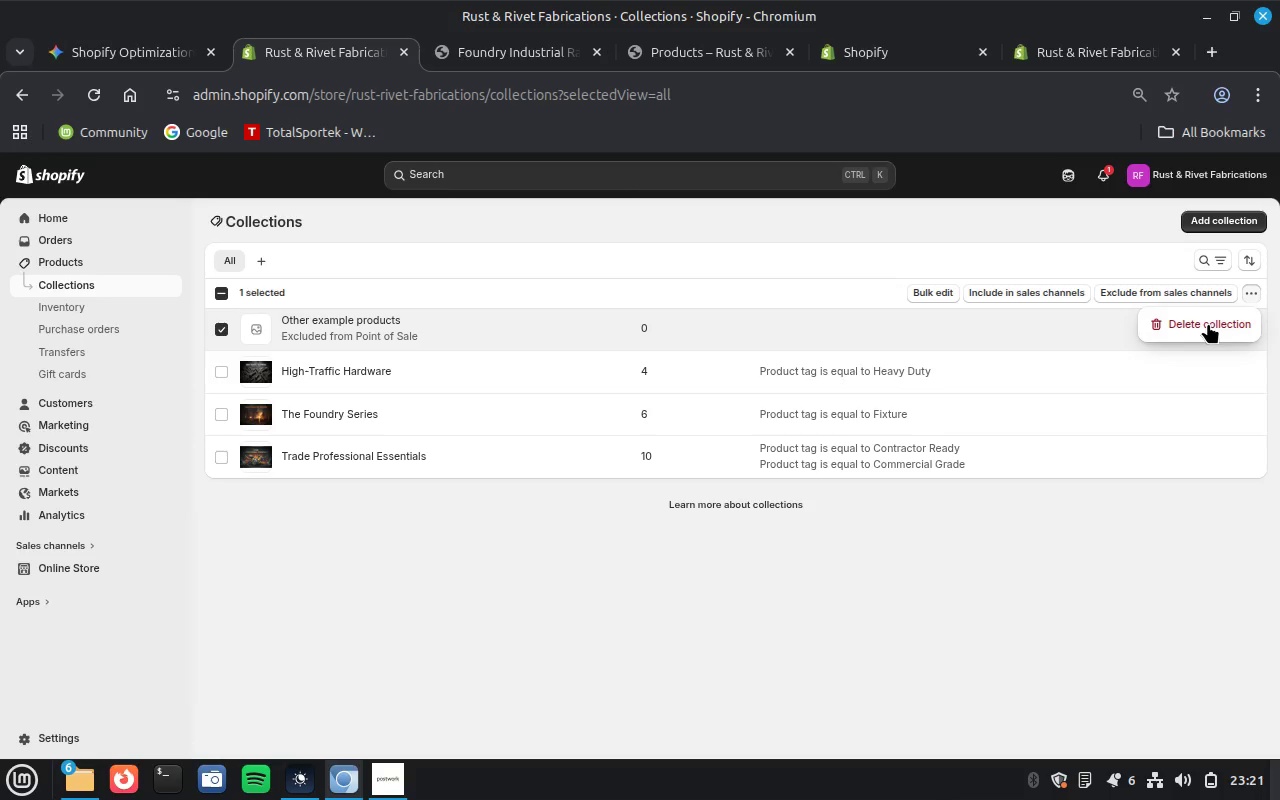 
left_click([1207, 324])
 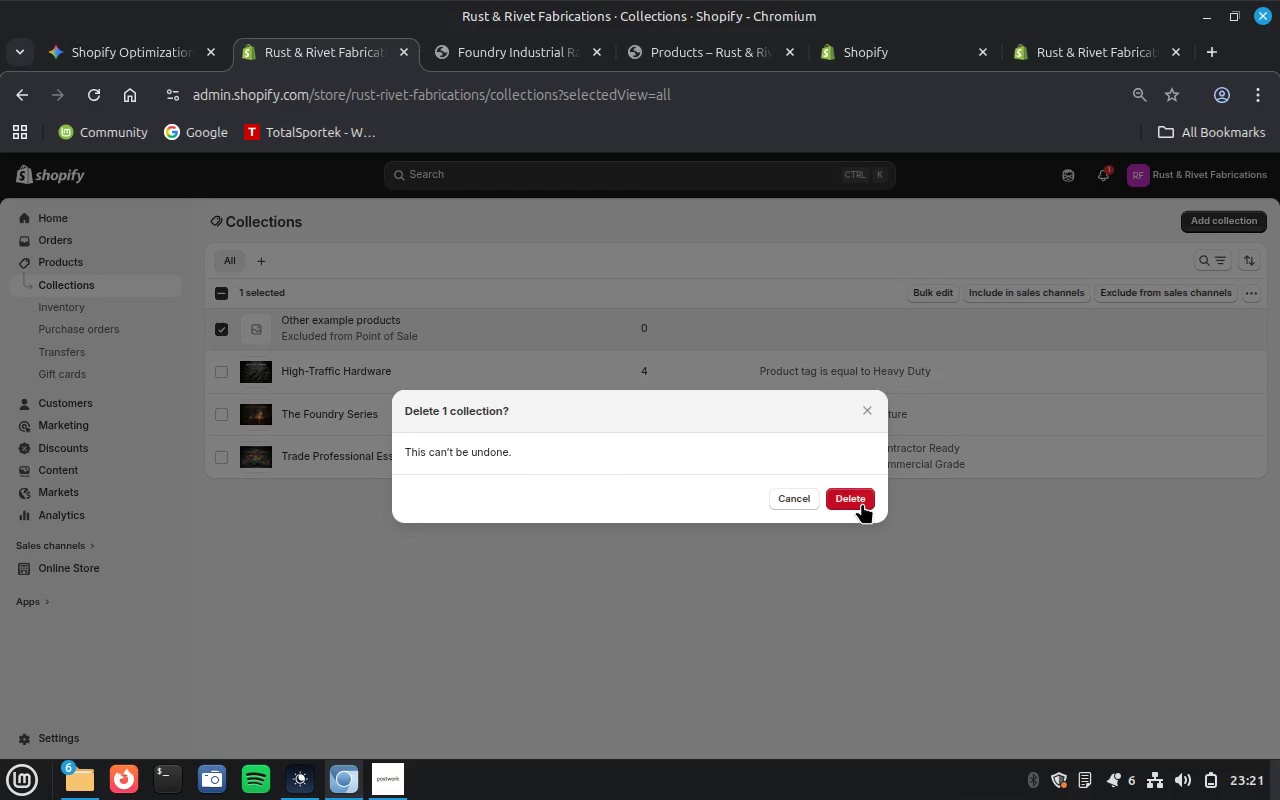 
left_click([861, 501])
 